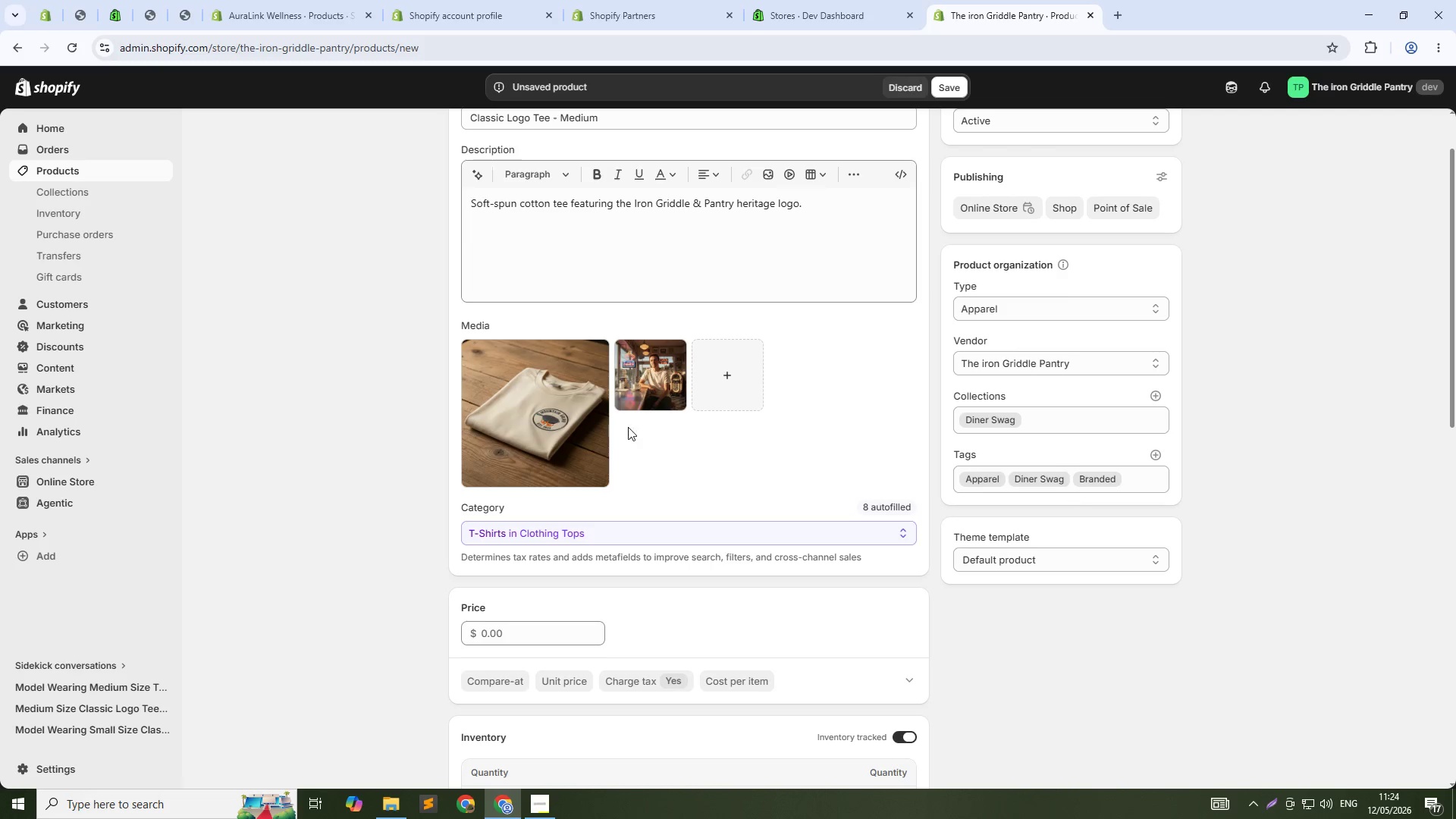 
scroll: coordinate [651, 366], scroll_direction: down, amount: 4.0
 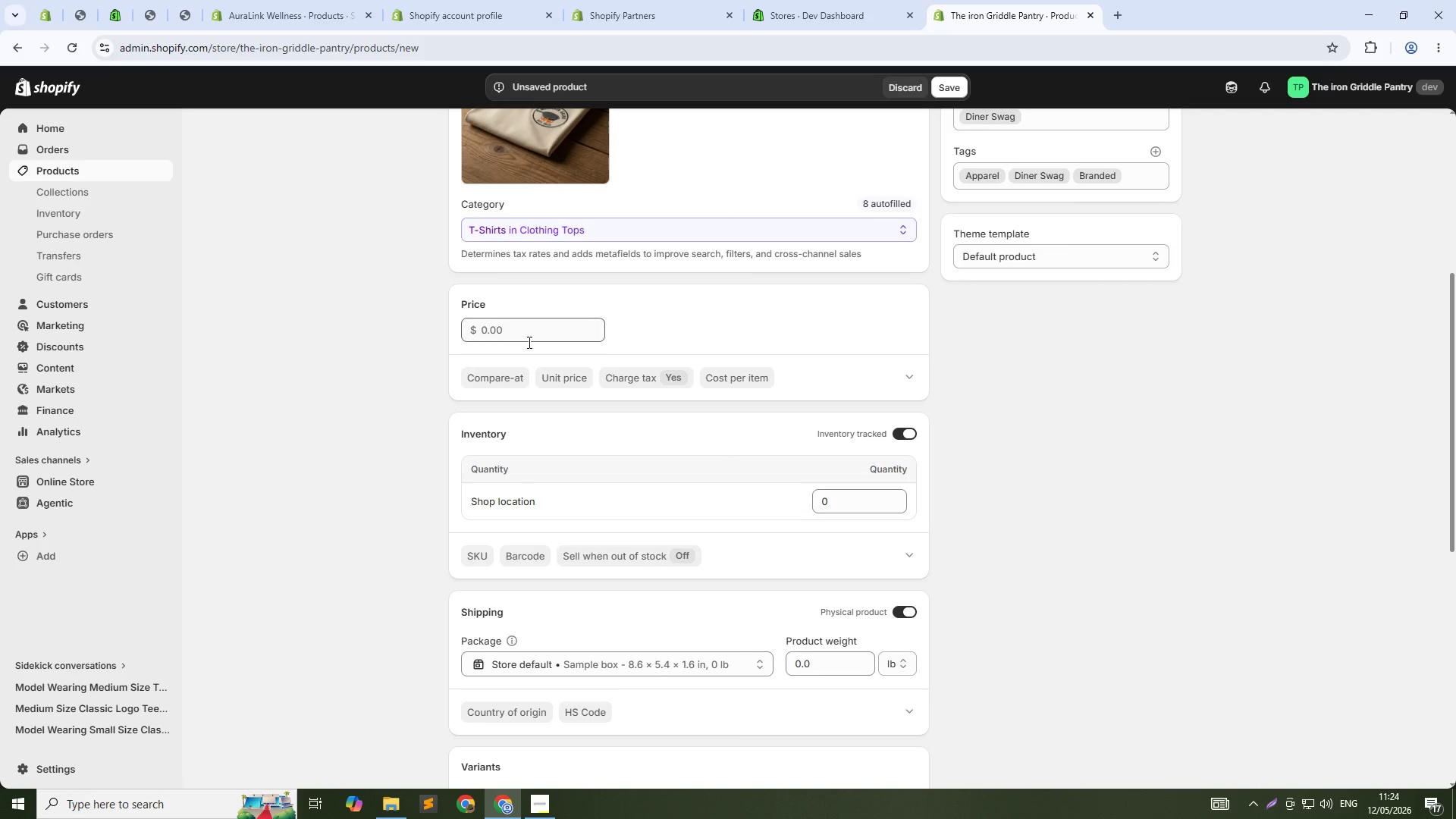 
left_click([492, 331])
 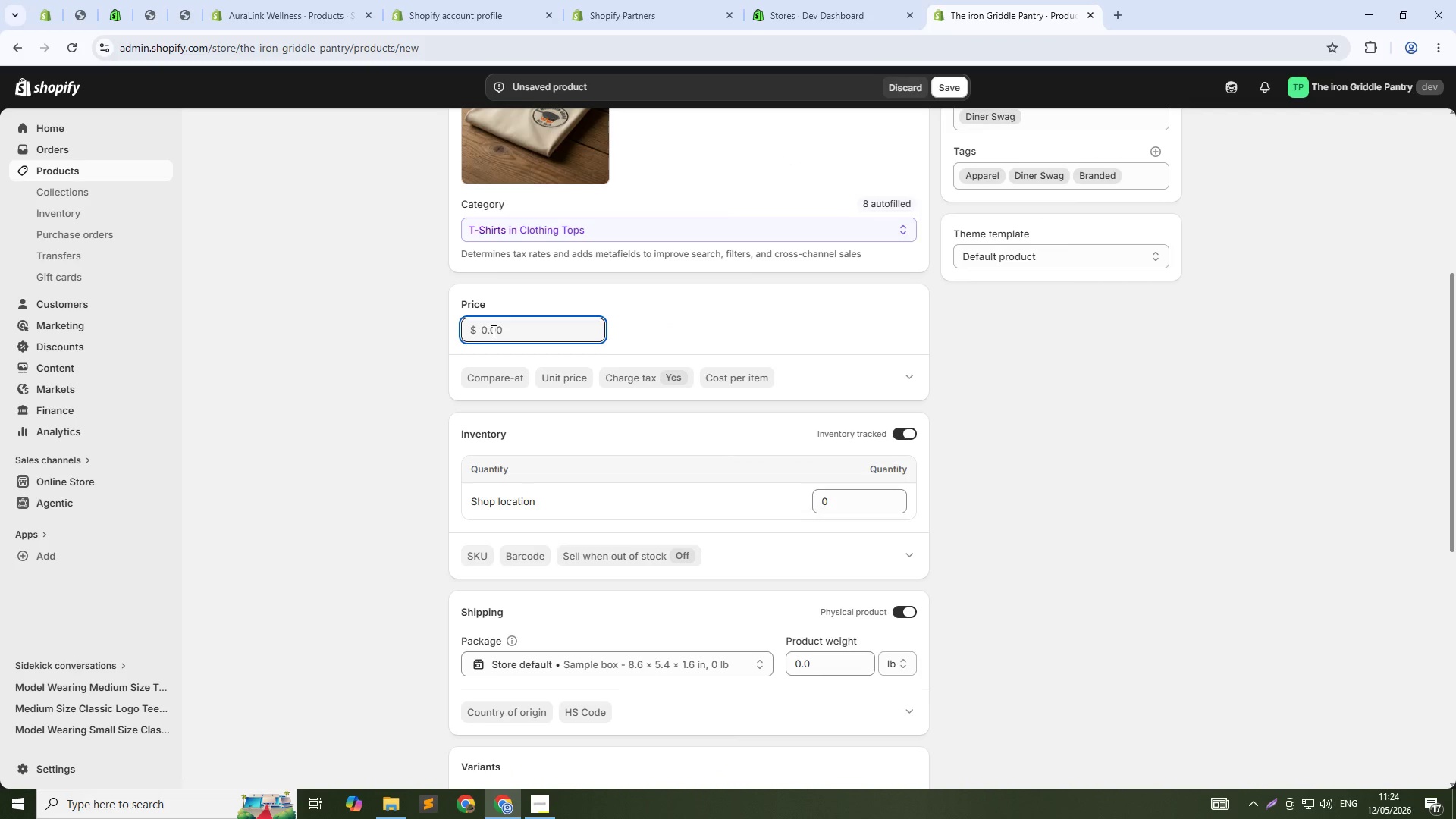 
type(25)
 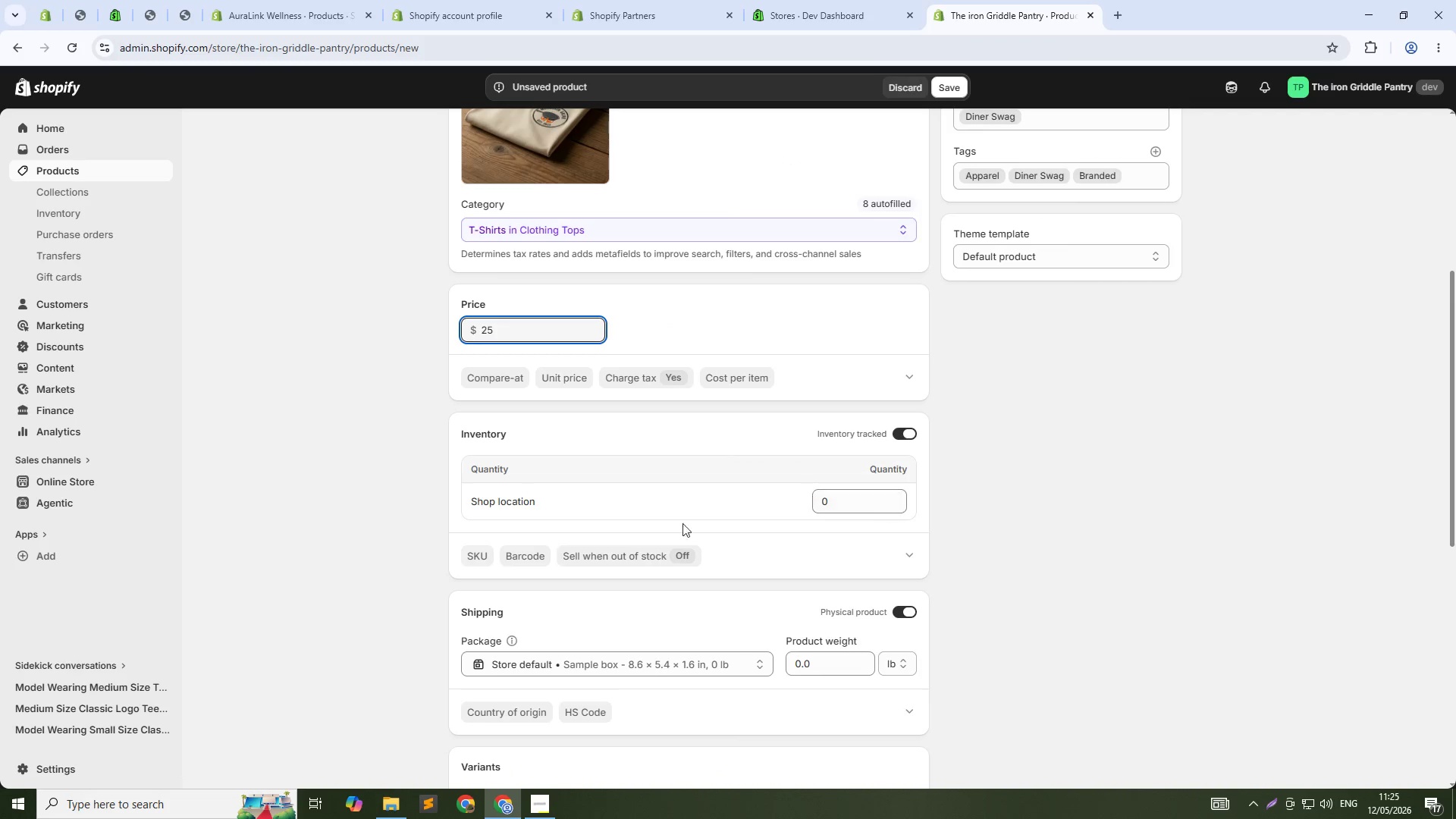 
left_click([481, 552])
 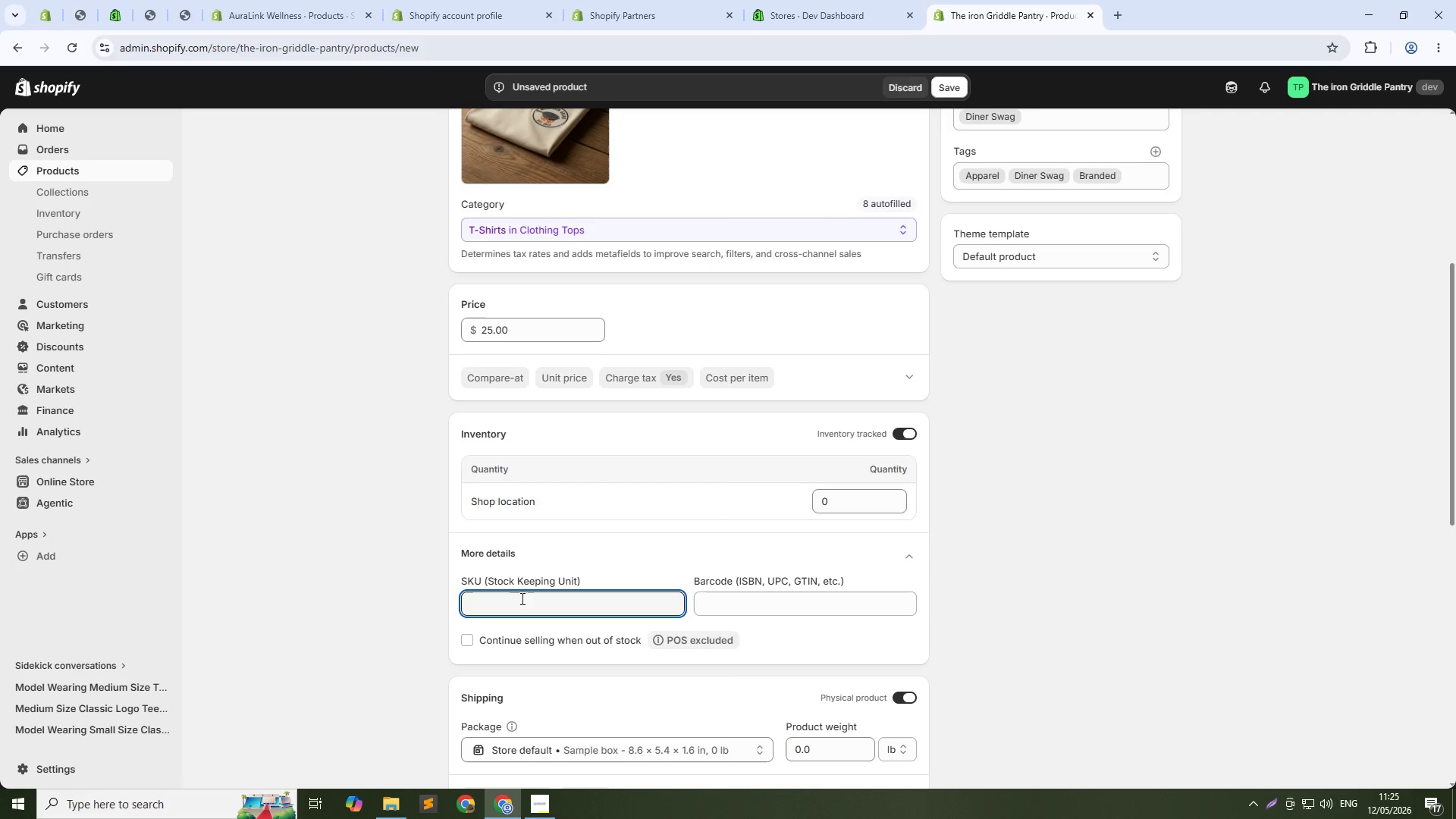 
type(000)
key(Backspace)
key(Backspace)
key(Backspace)
key(Backspace)
type(ig)
key(Backspace)
key(Backspace)
type(IG-00008)
key(Backspace)
type(9)
 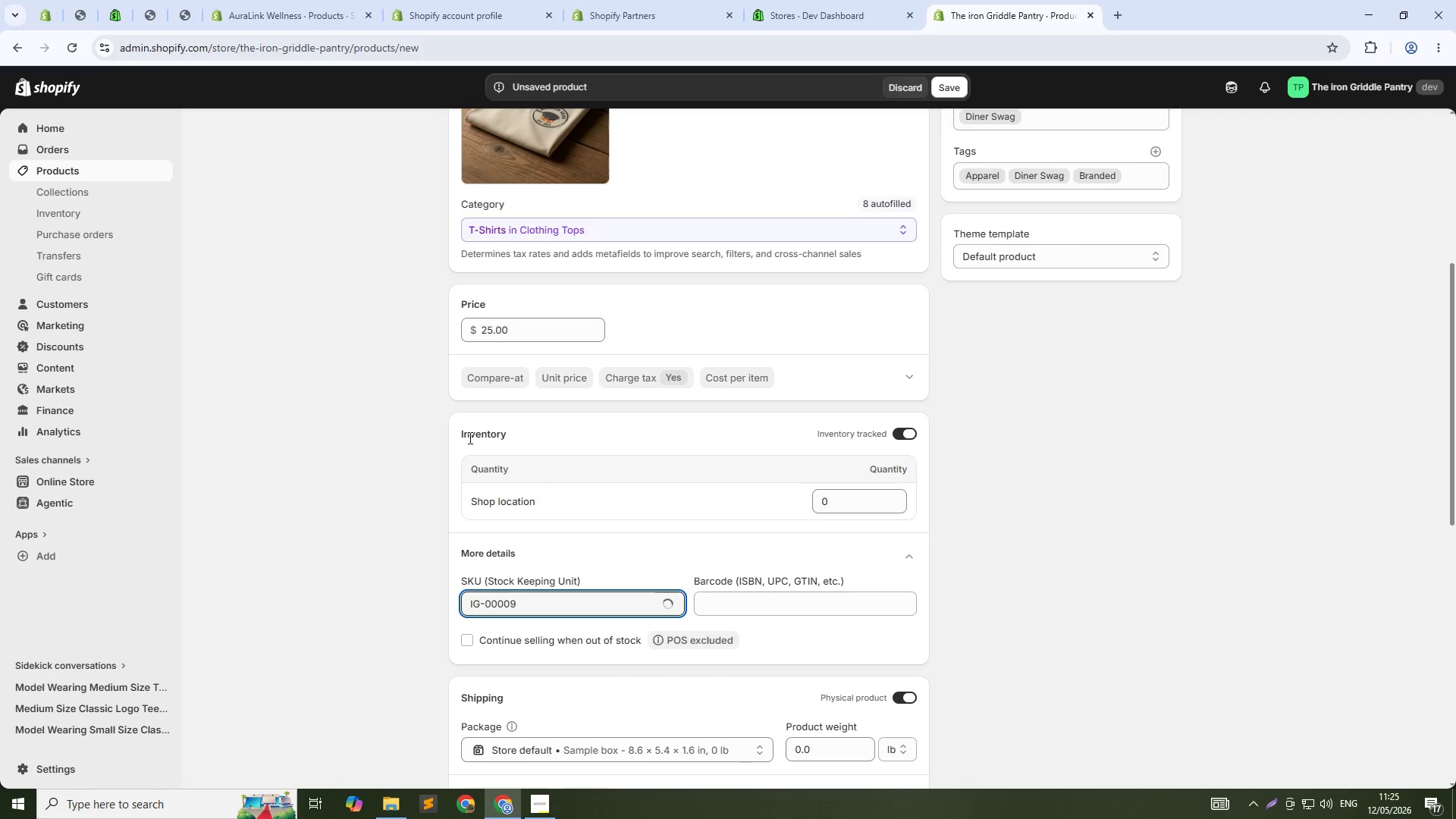 
scroll: coordinate [518, 433], scroll_direction: down, amount: 1.0
 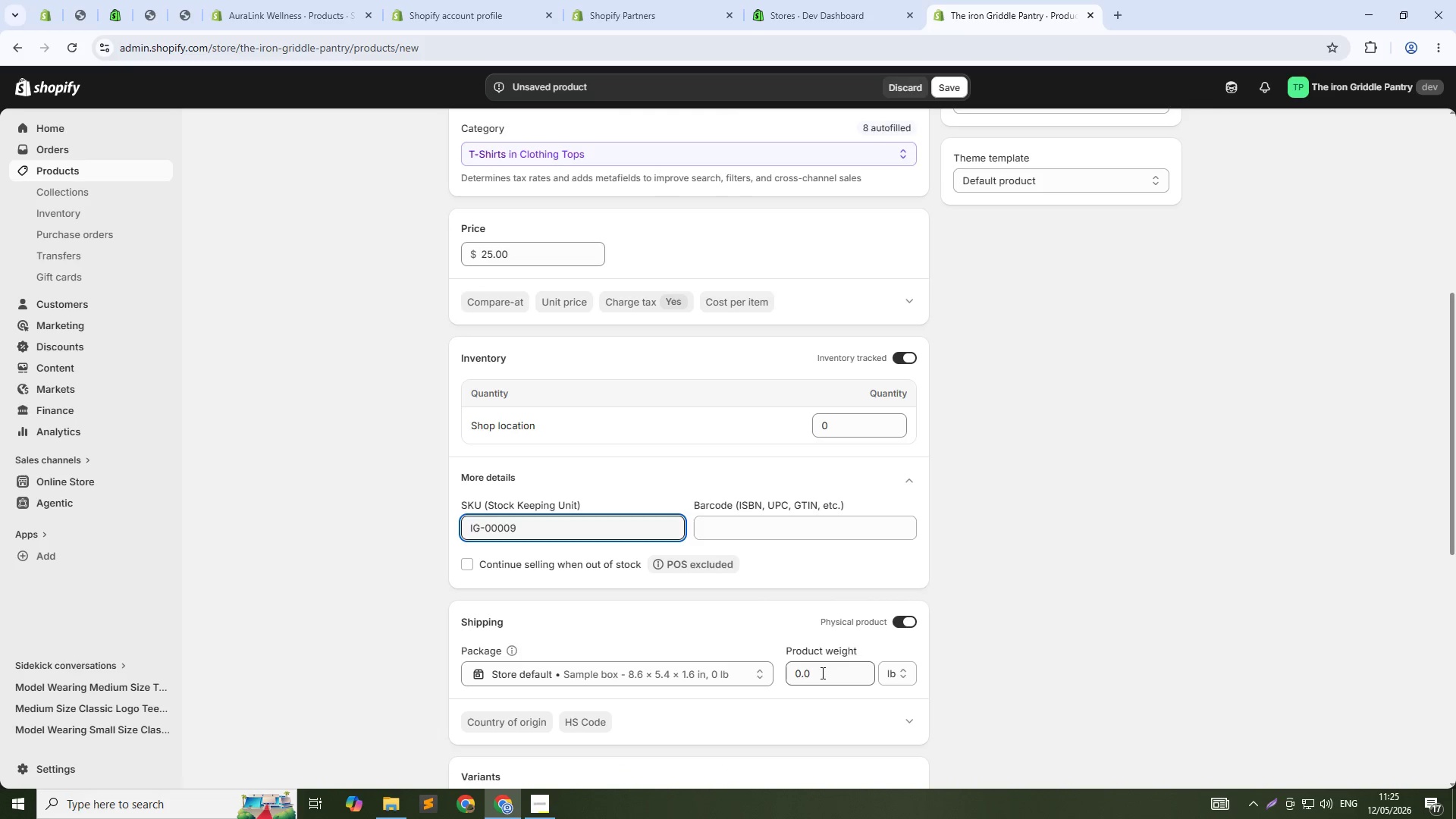 
left_click([802, 676])
 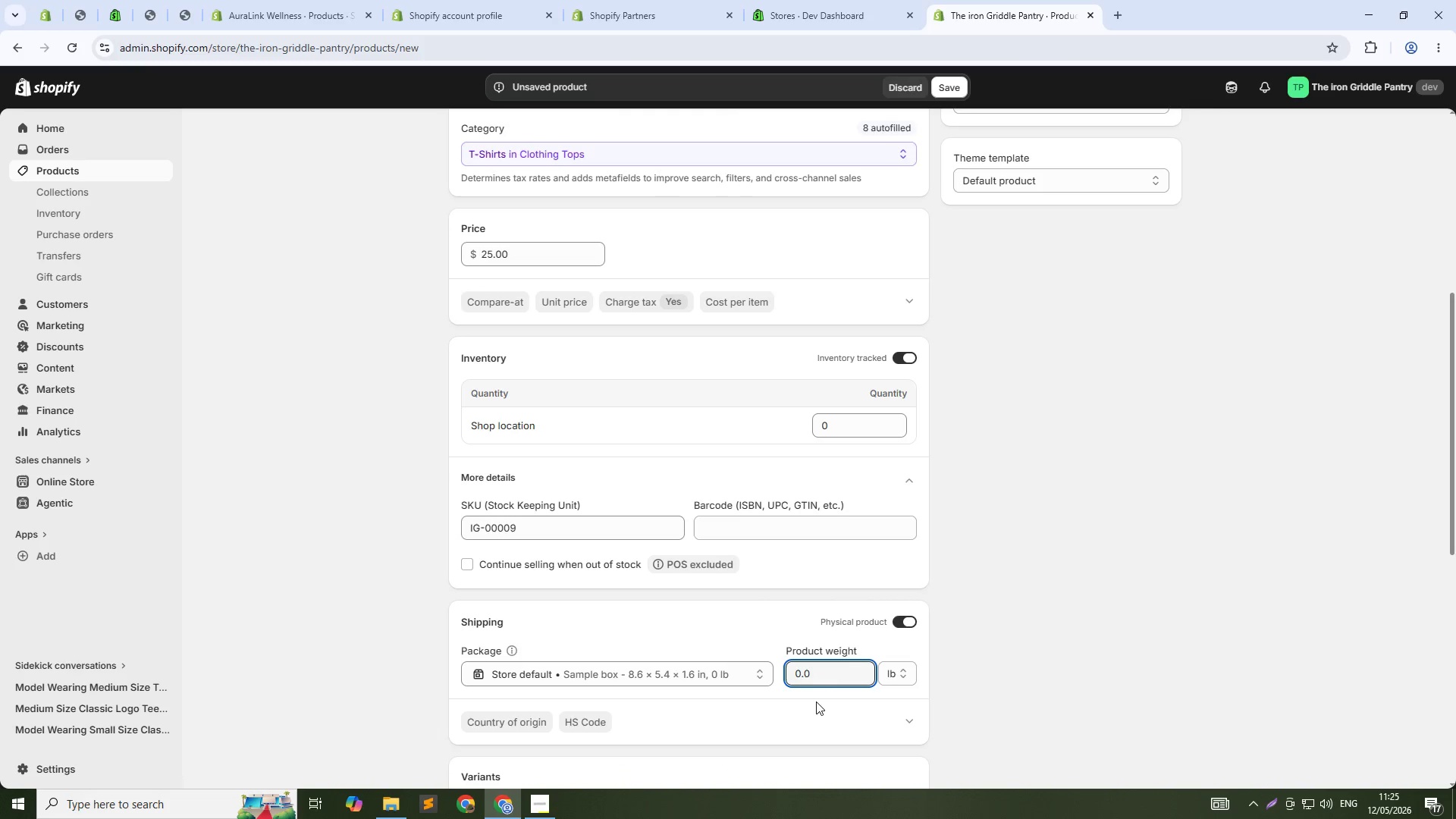 
left_click_drag(start_coordinate=[806, 676], to_coordinate=[817, 676])
 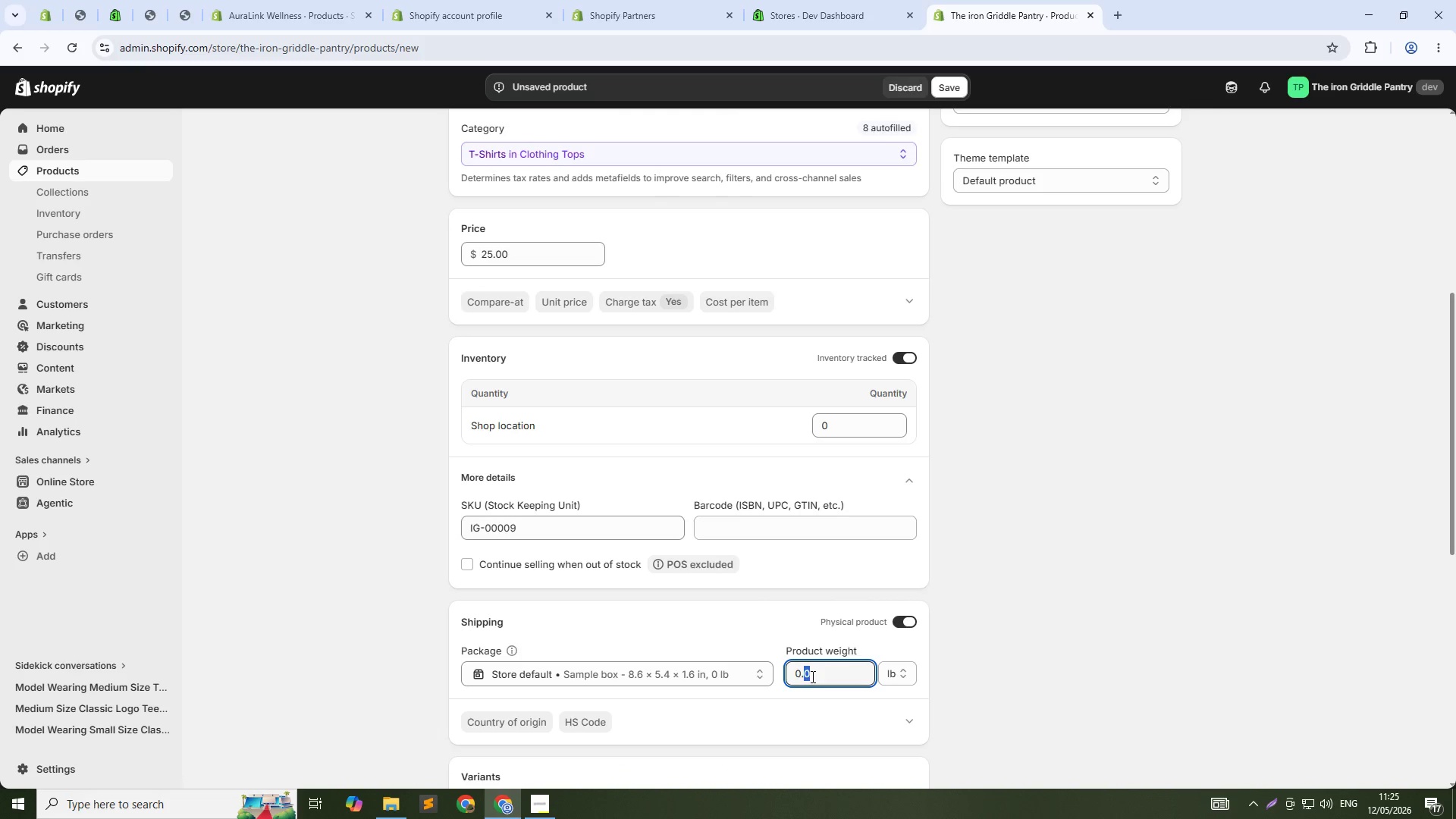 
type(184)
 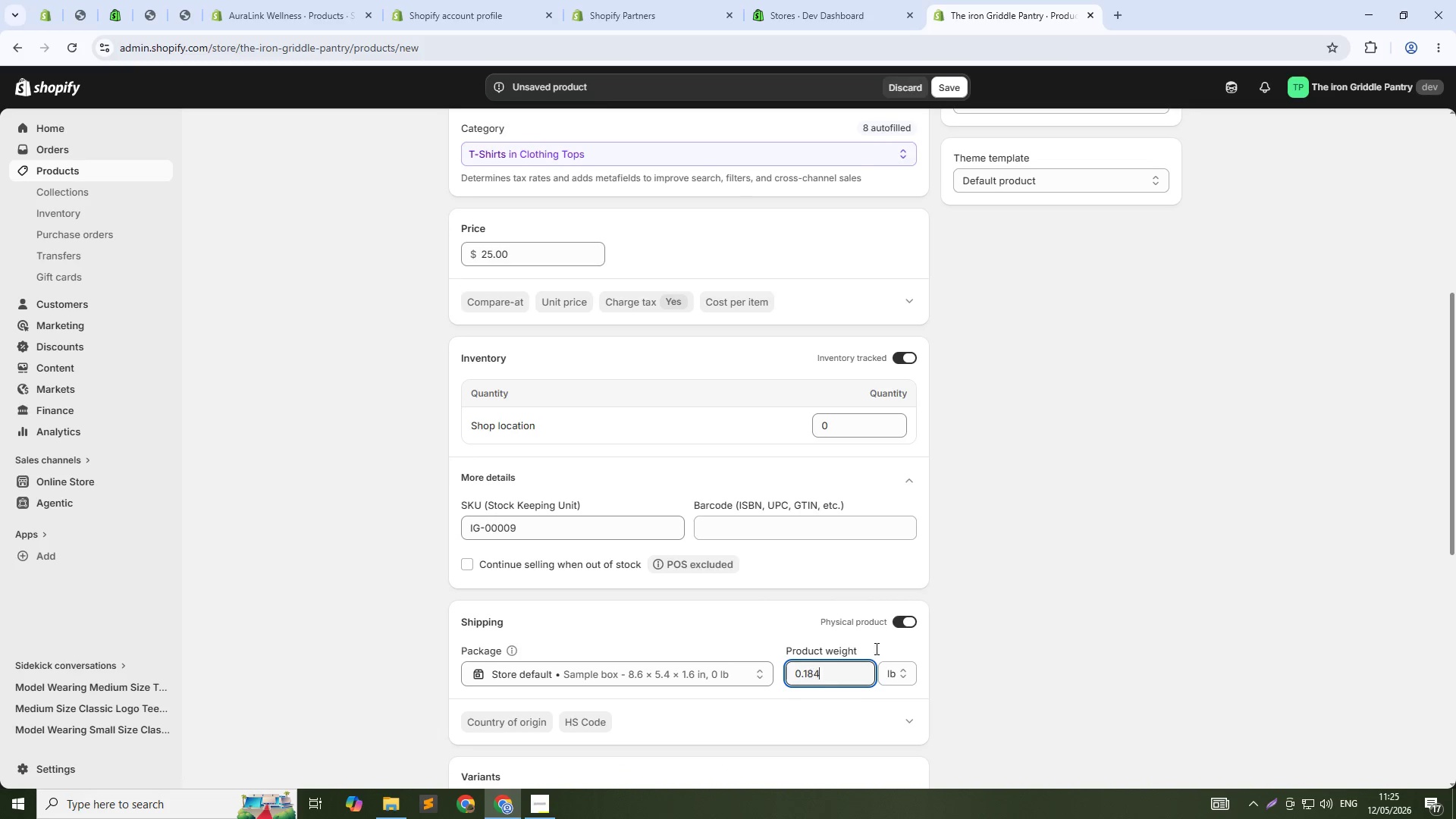 
scroll: coordinate [811, 676], scroll_direction: up, amount: 1.0
 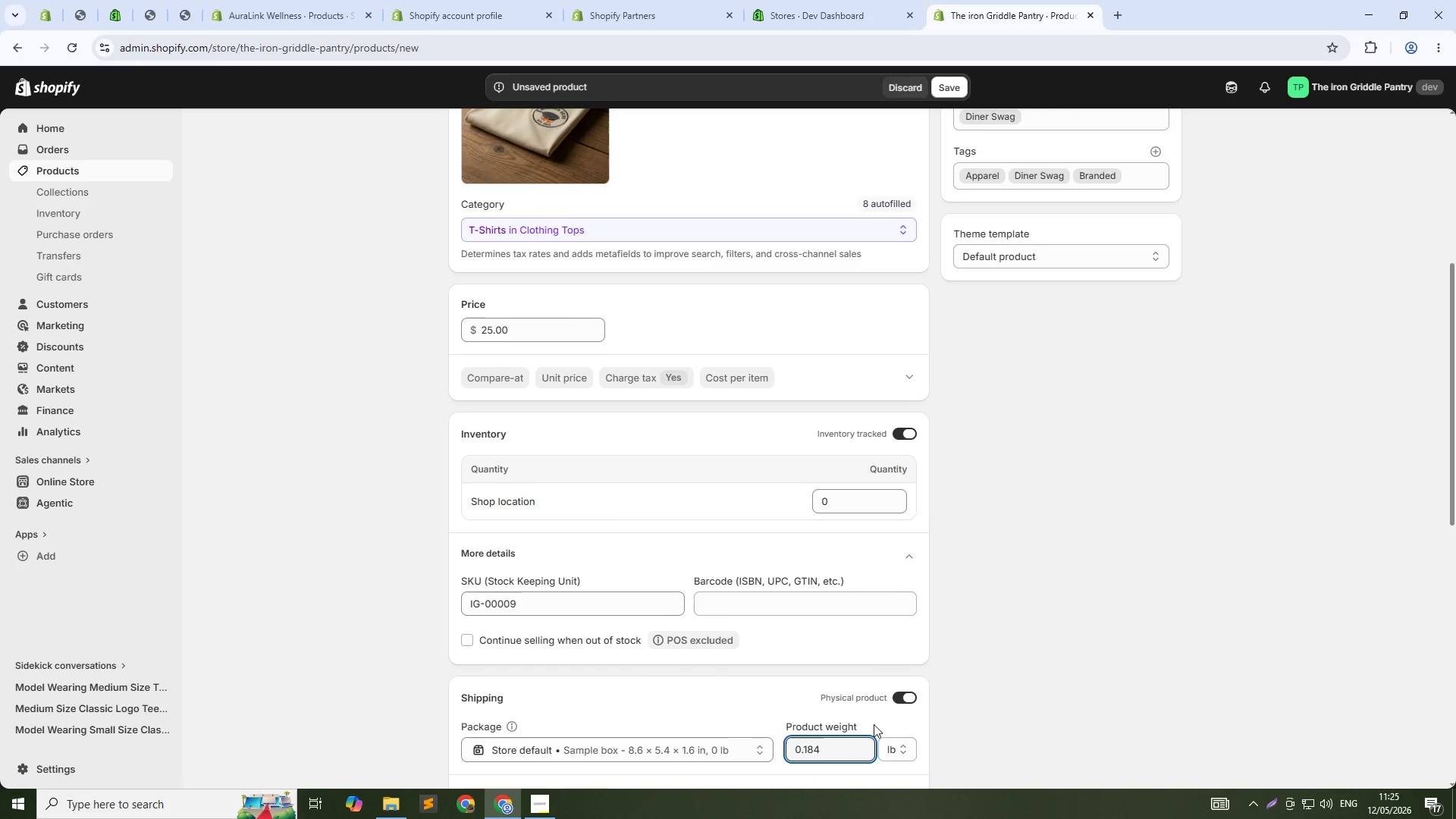 
left_click([887, 749])
 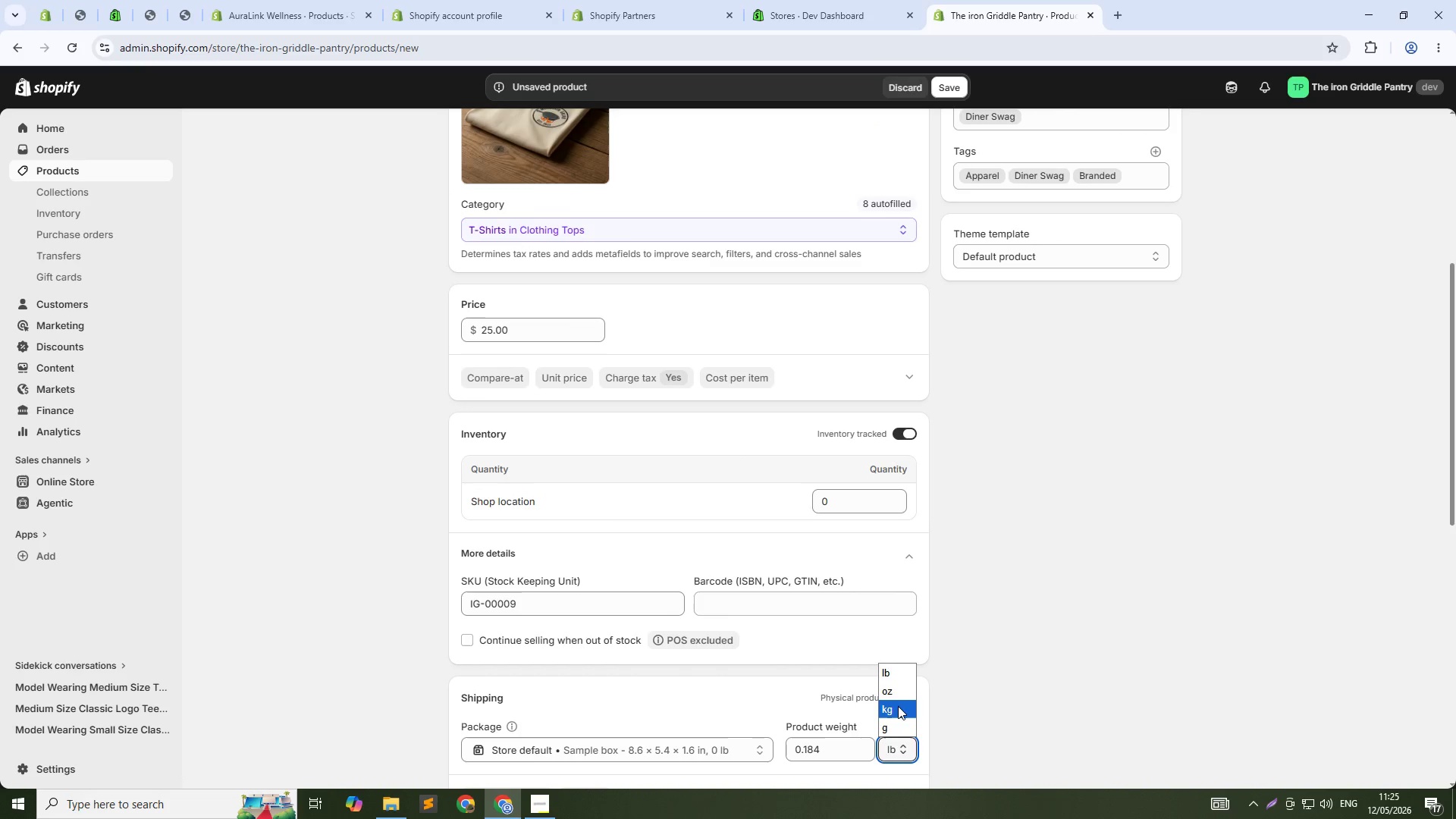 
left_click([897, 712])
 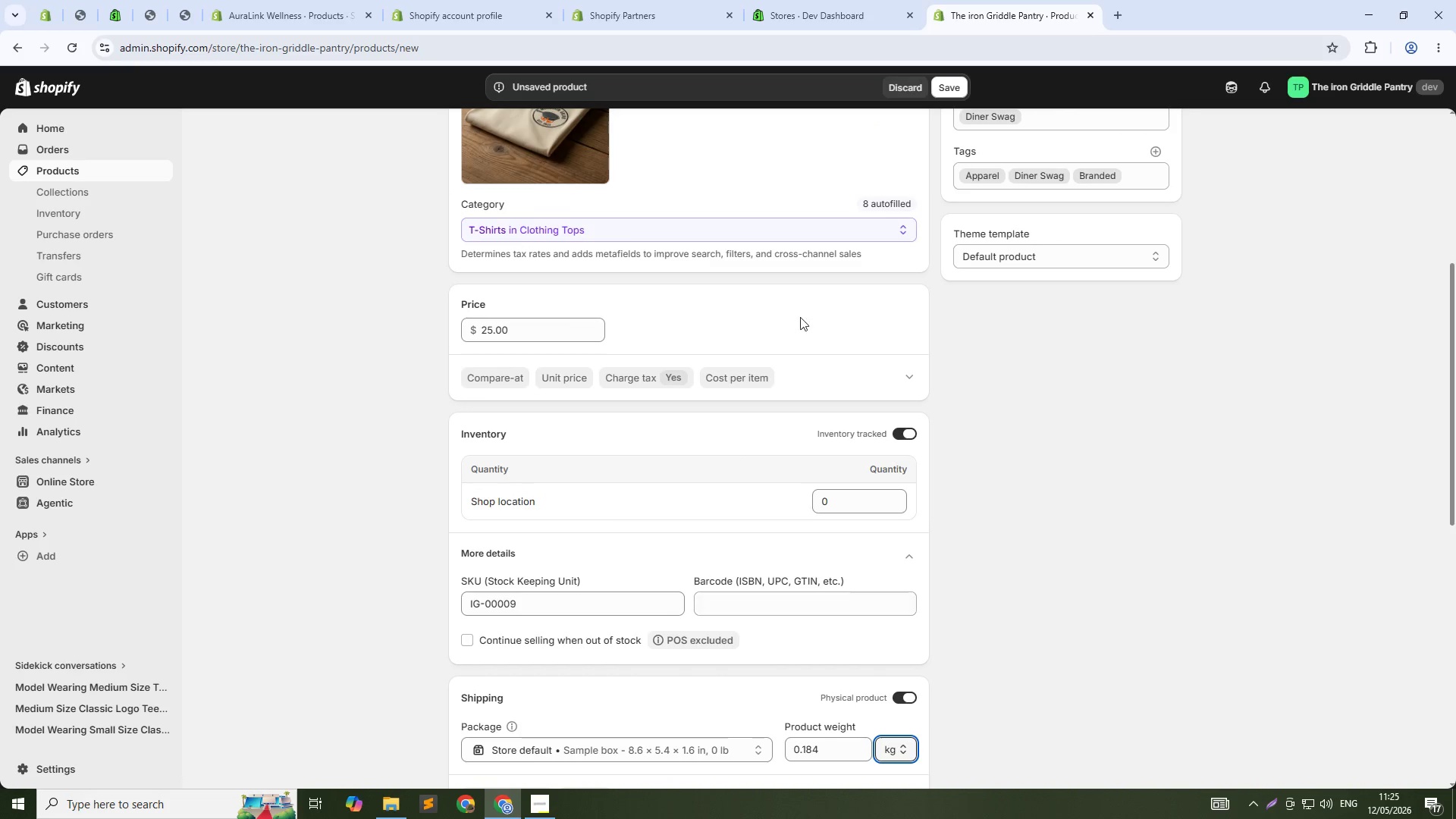 
scroll: coordinate [770, 36], scroll_direction: up, amount: 5.0
 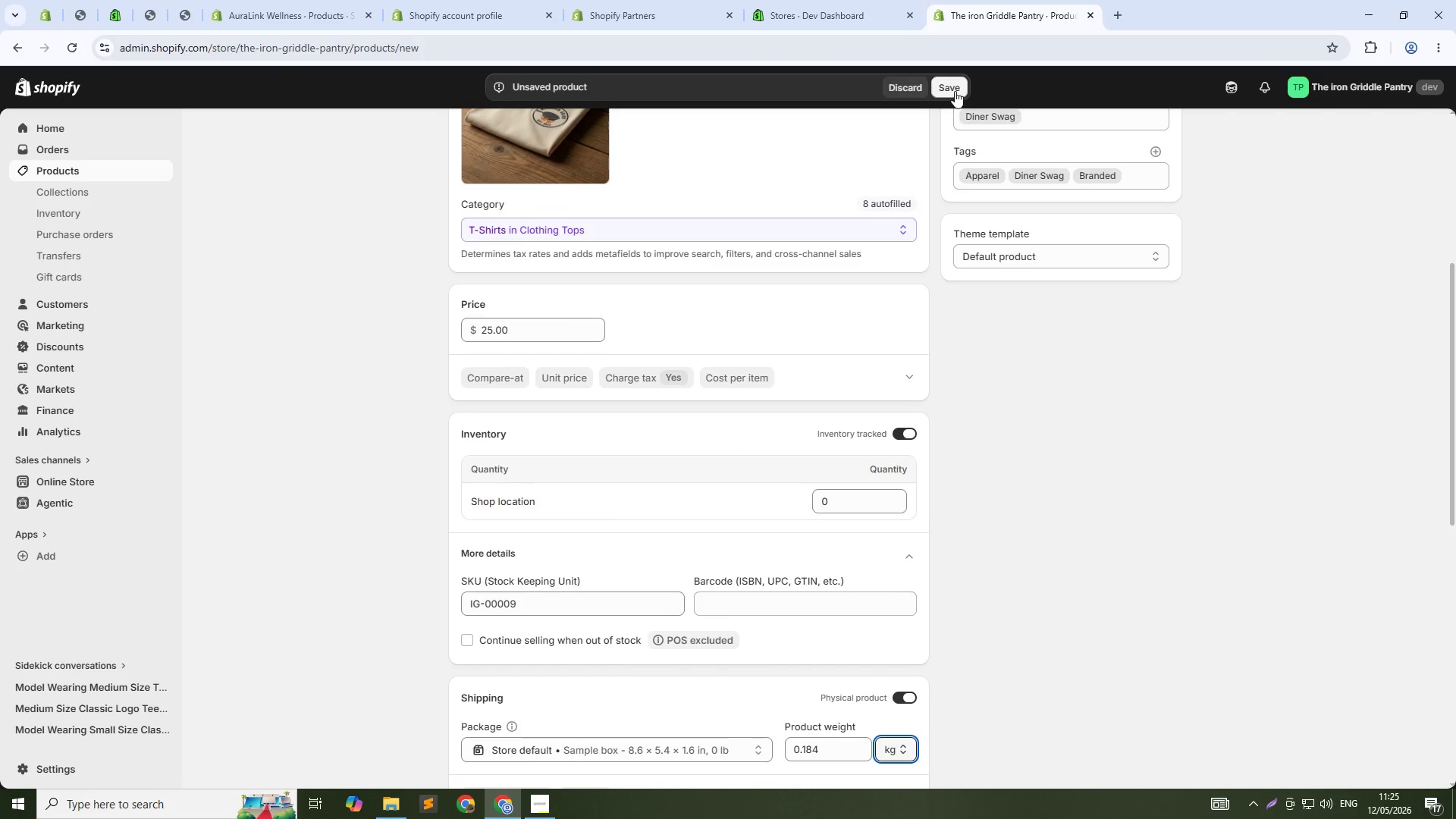 
left_click([952, 84])
 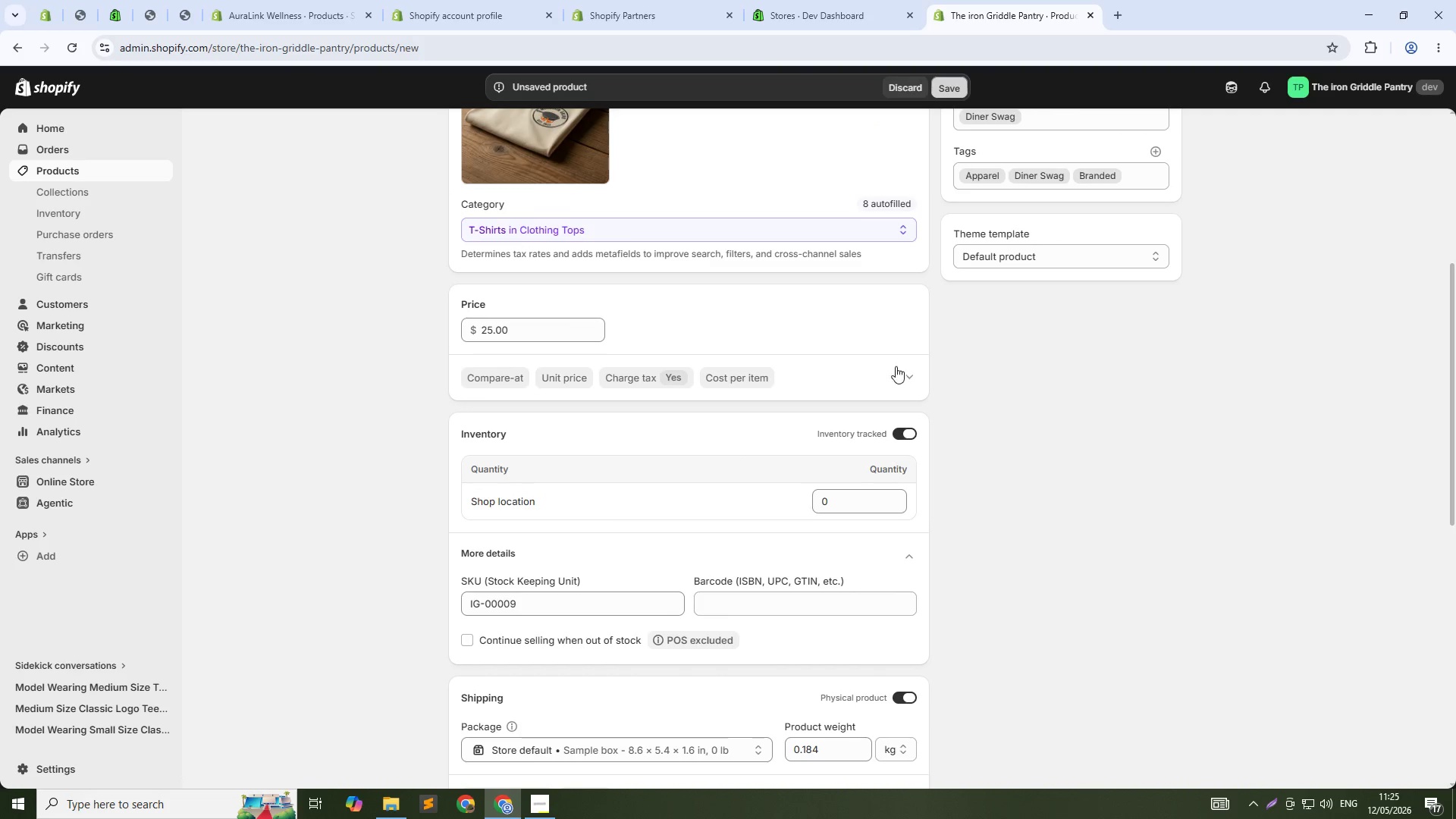 
scroll: coordinate [880, 372], scroll_direction: down, amount: 19.0
 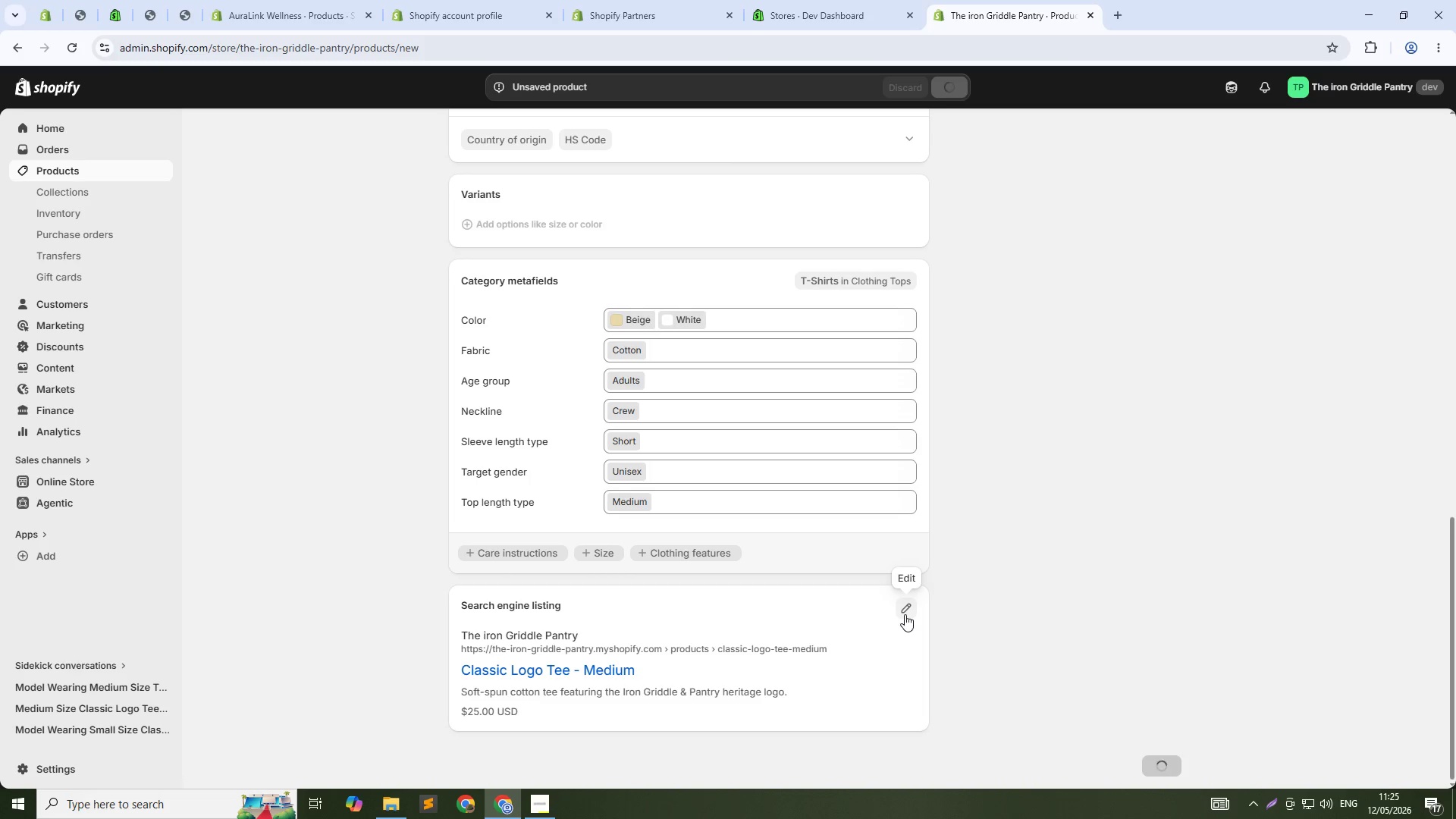 
scroll: coordinate [905, 614], scroll_direction: up, amount: 10.0
 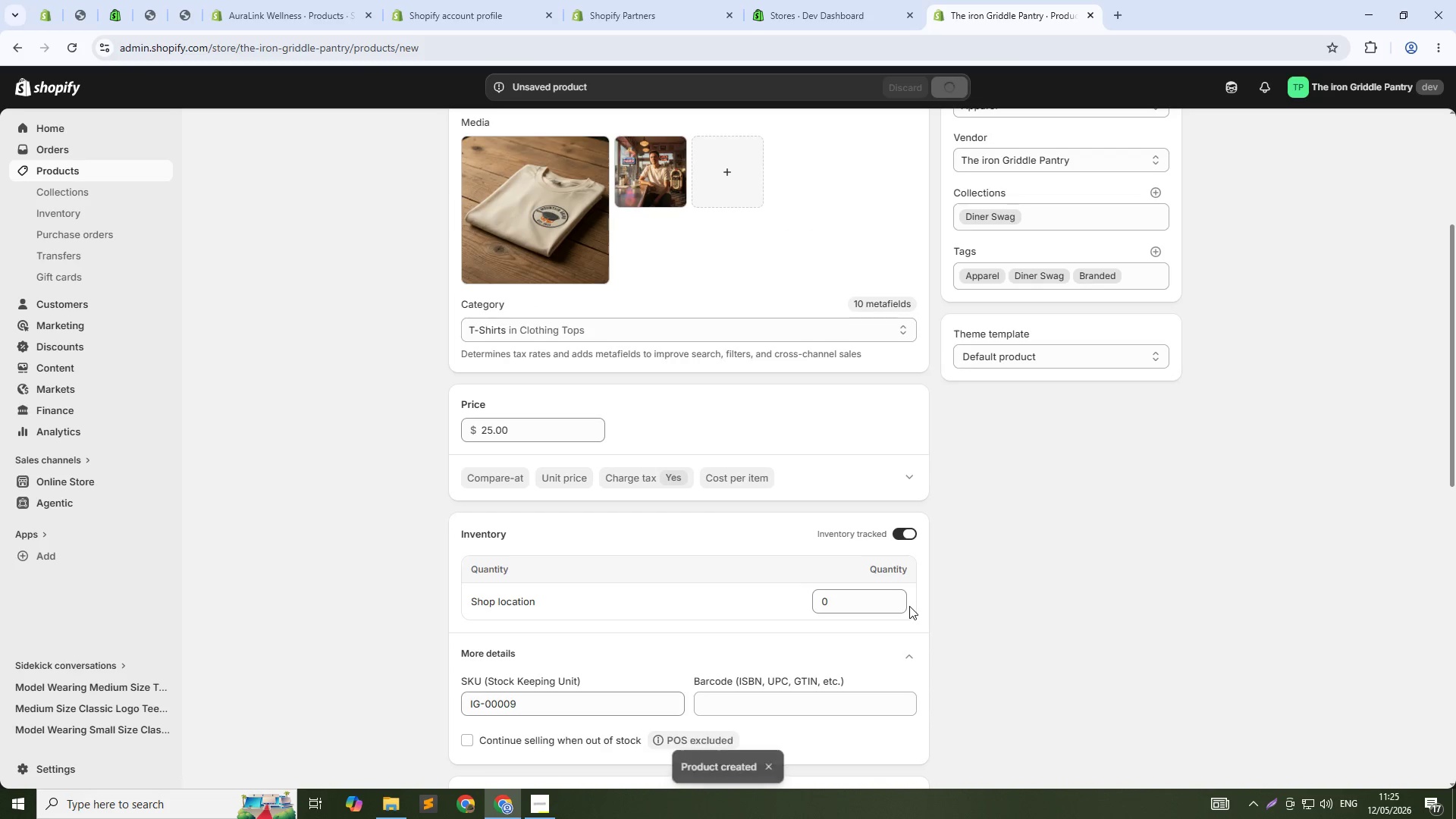 
scroll: coordinate [818, 527], scroll_direction: down, amount: 14.0
 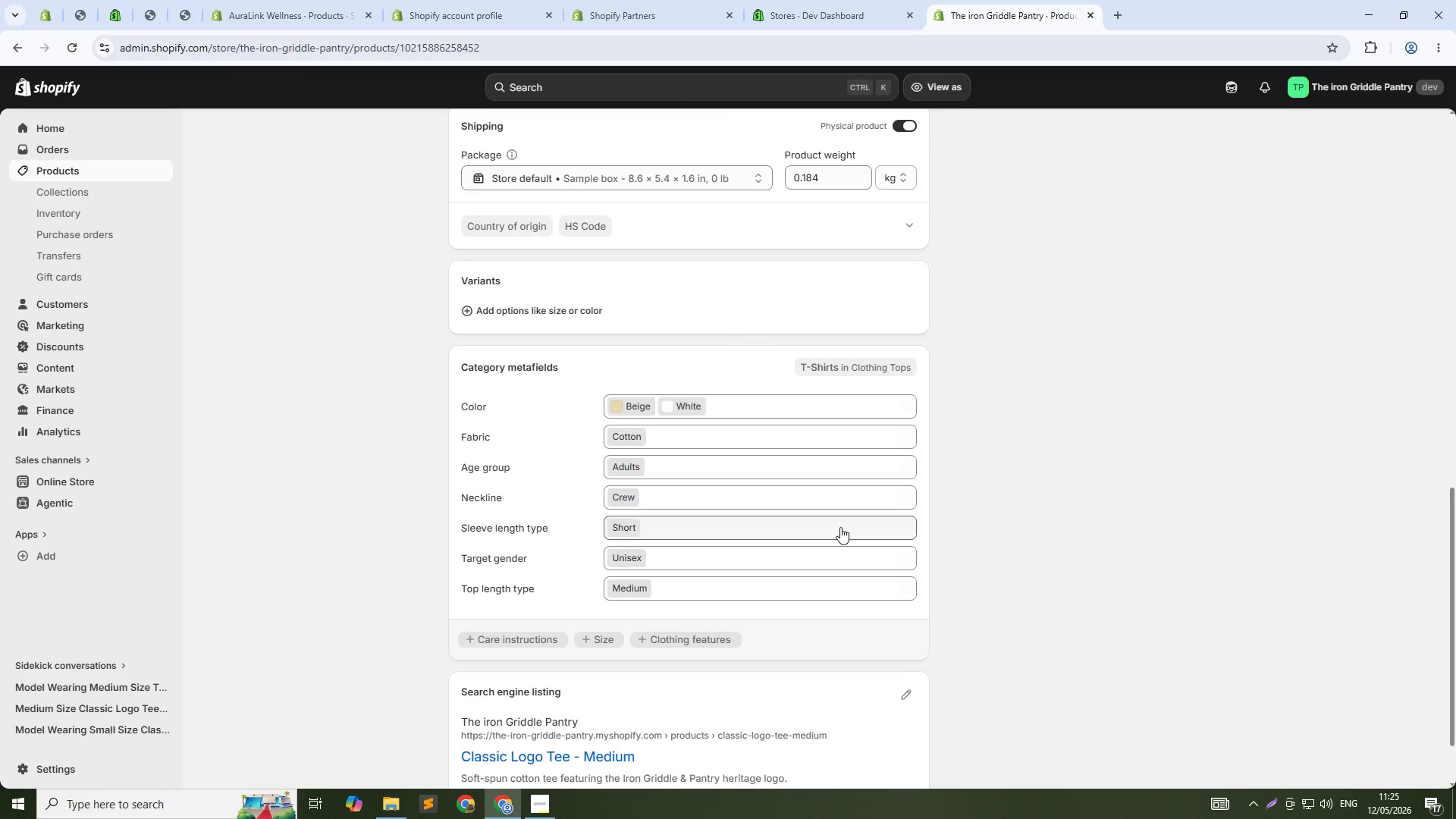 
scroll: coordinate [840, 527], scroll_direction: up, amount: 14.0
 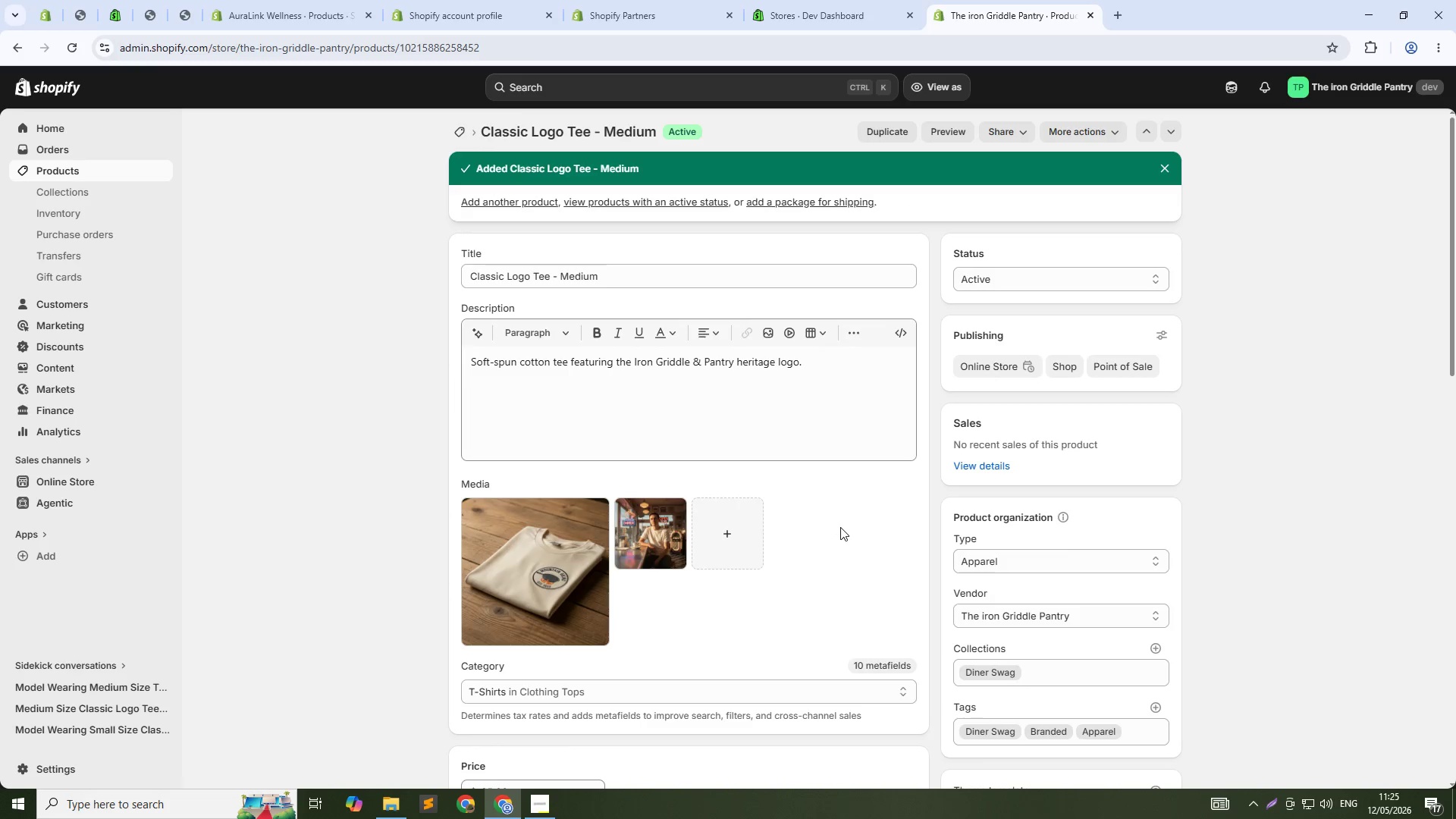 
scroll: coordinate [849, 527], scroll_direction: down, amount: 23.0
 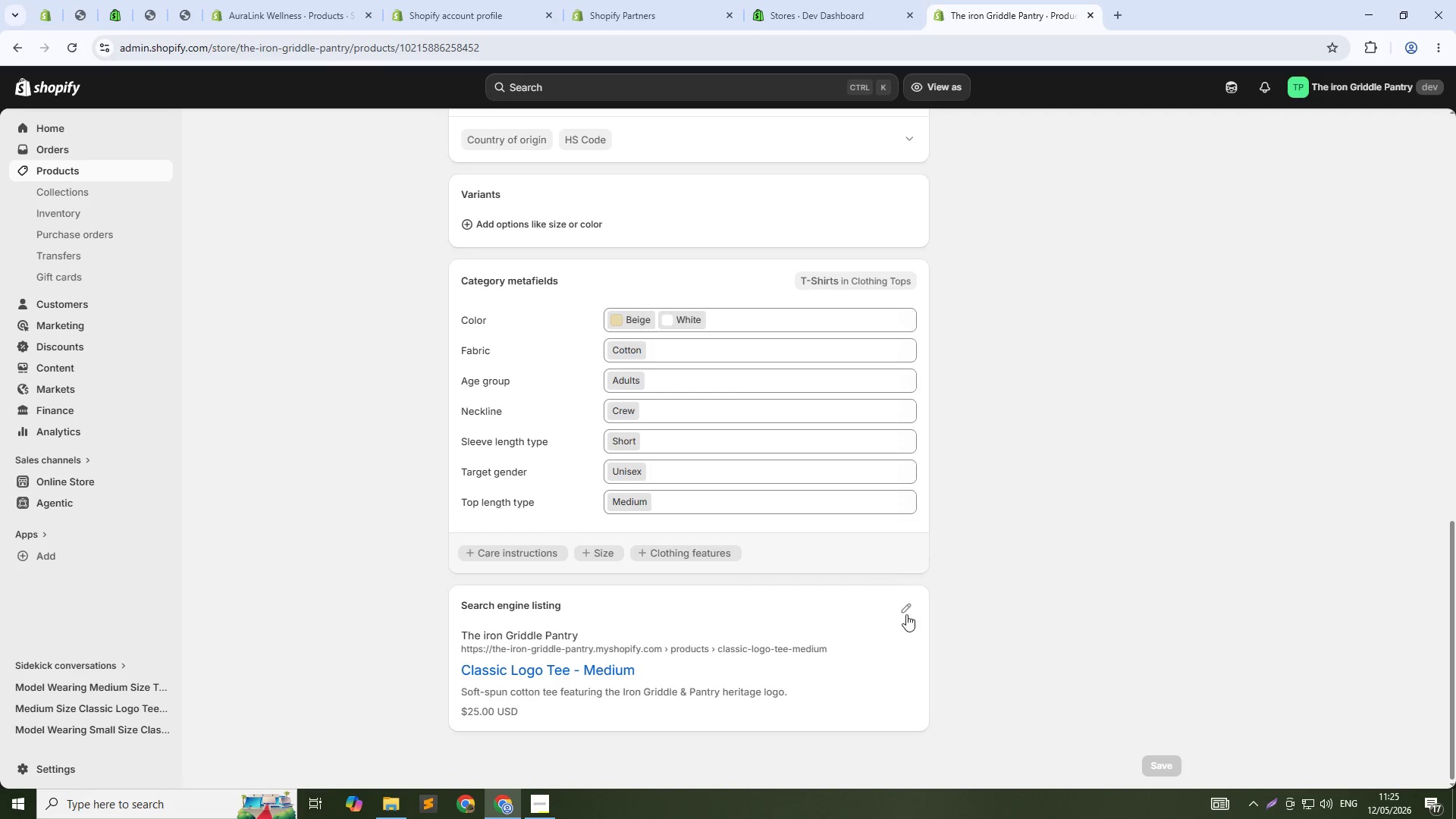 
left_click([910, 609])
 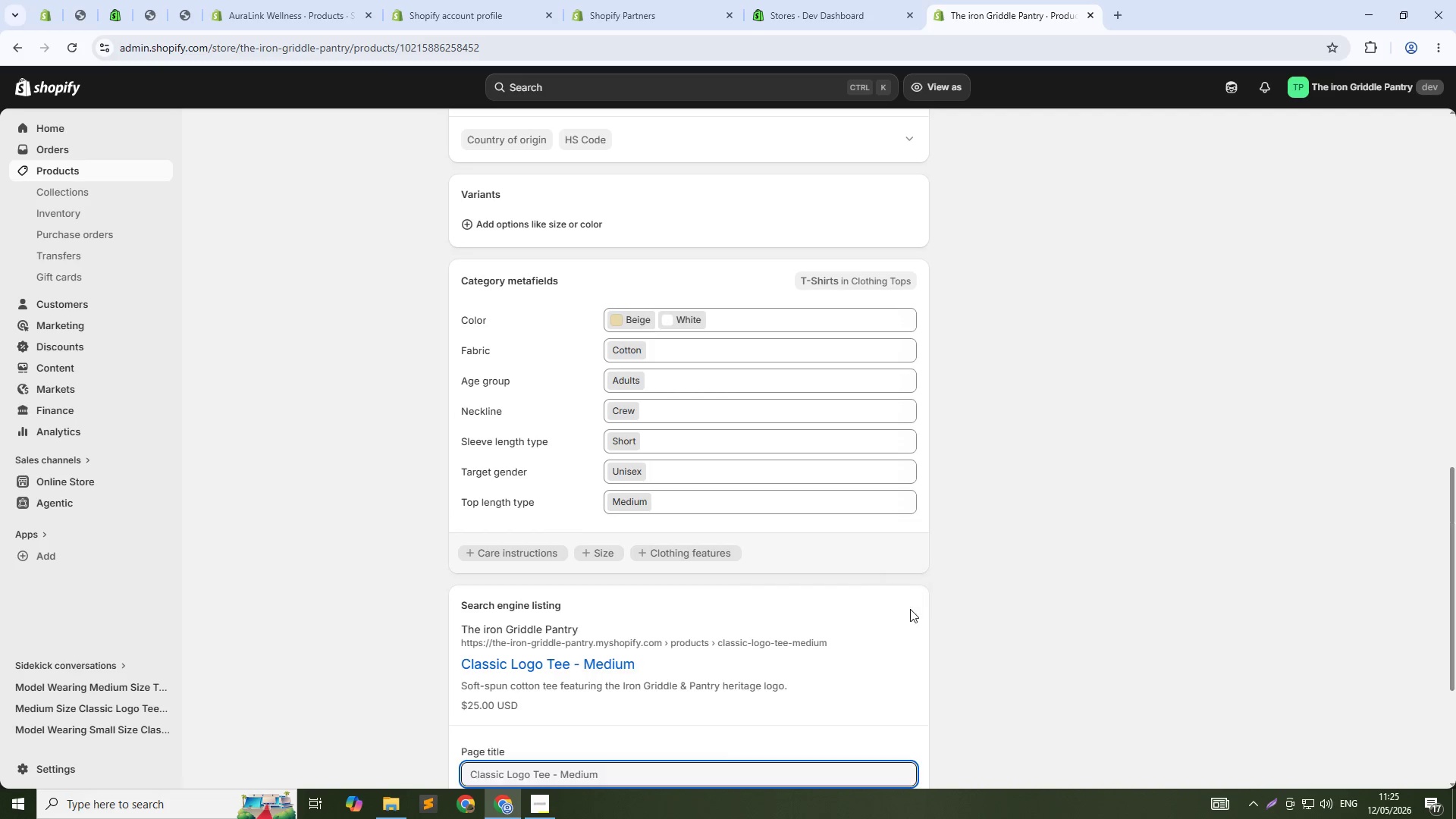 
scroll: coordinate [910, 609], scroll_direction: down, amount: 9.0
 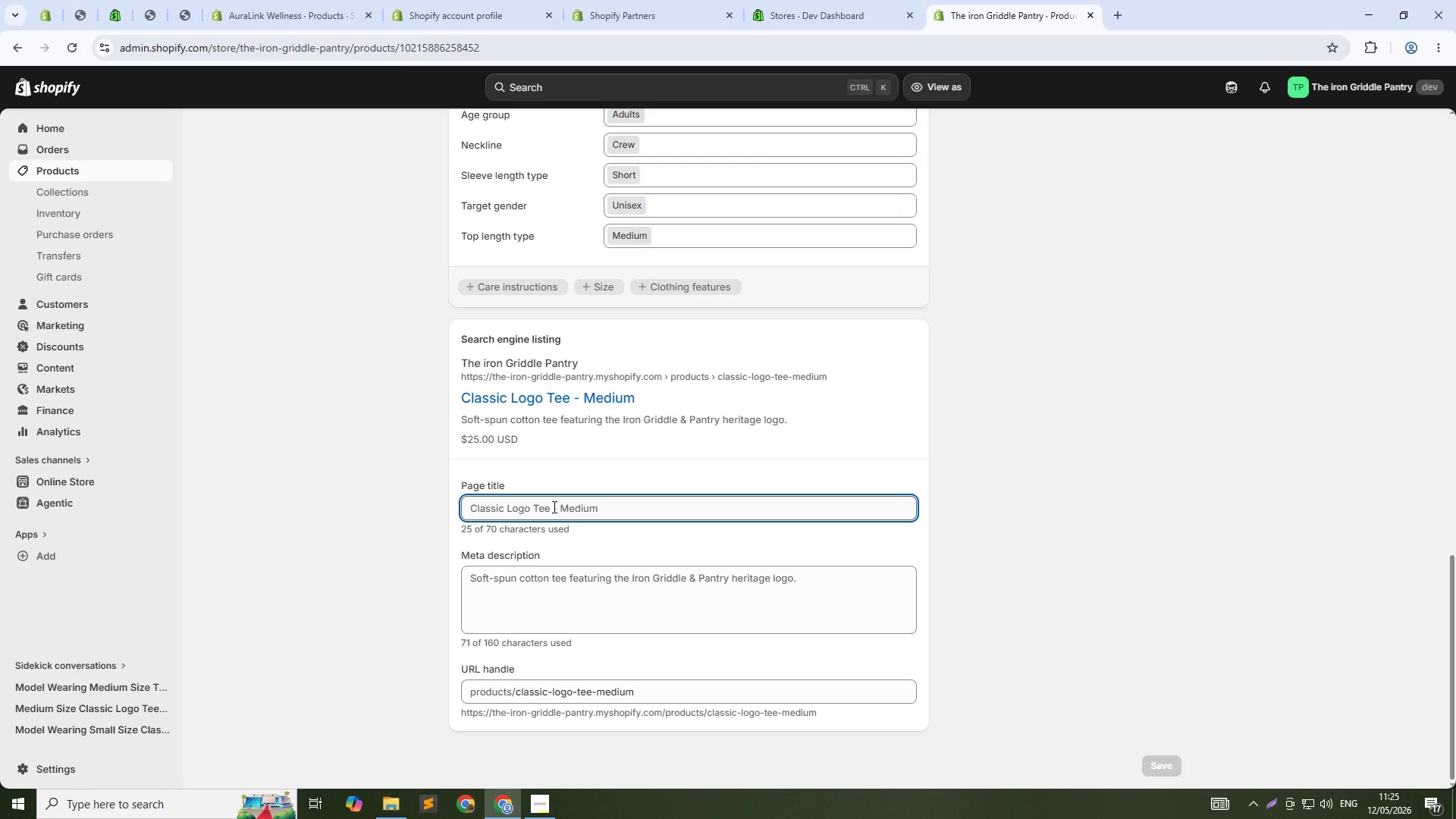 
wait(5.75)
 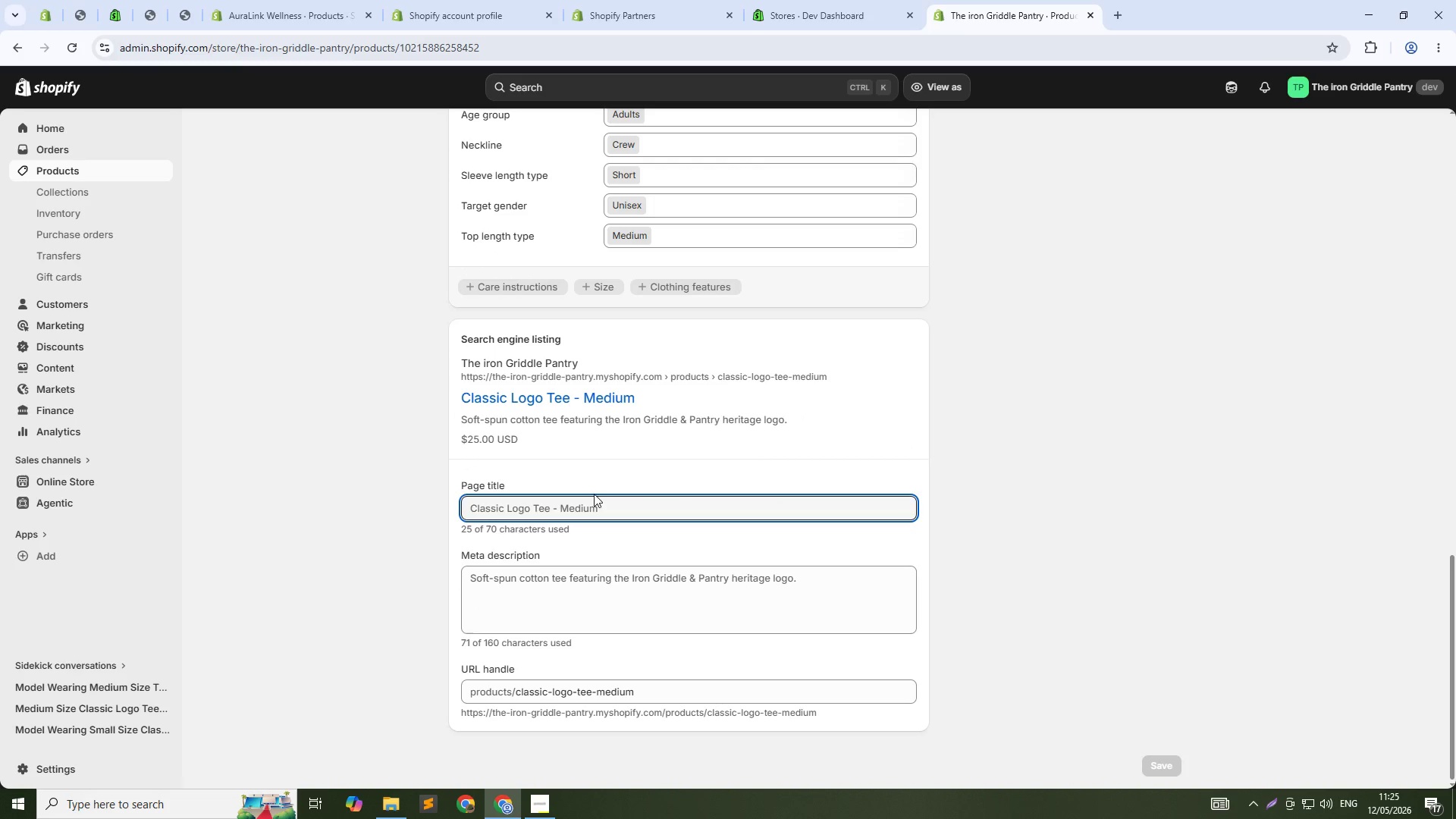 
double_click([576, 585])
 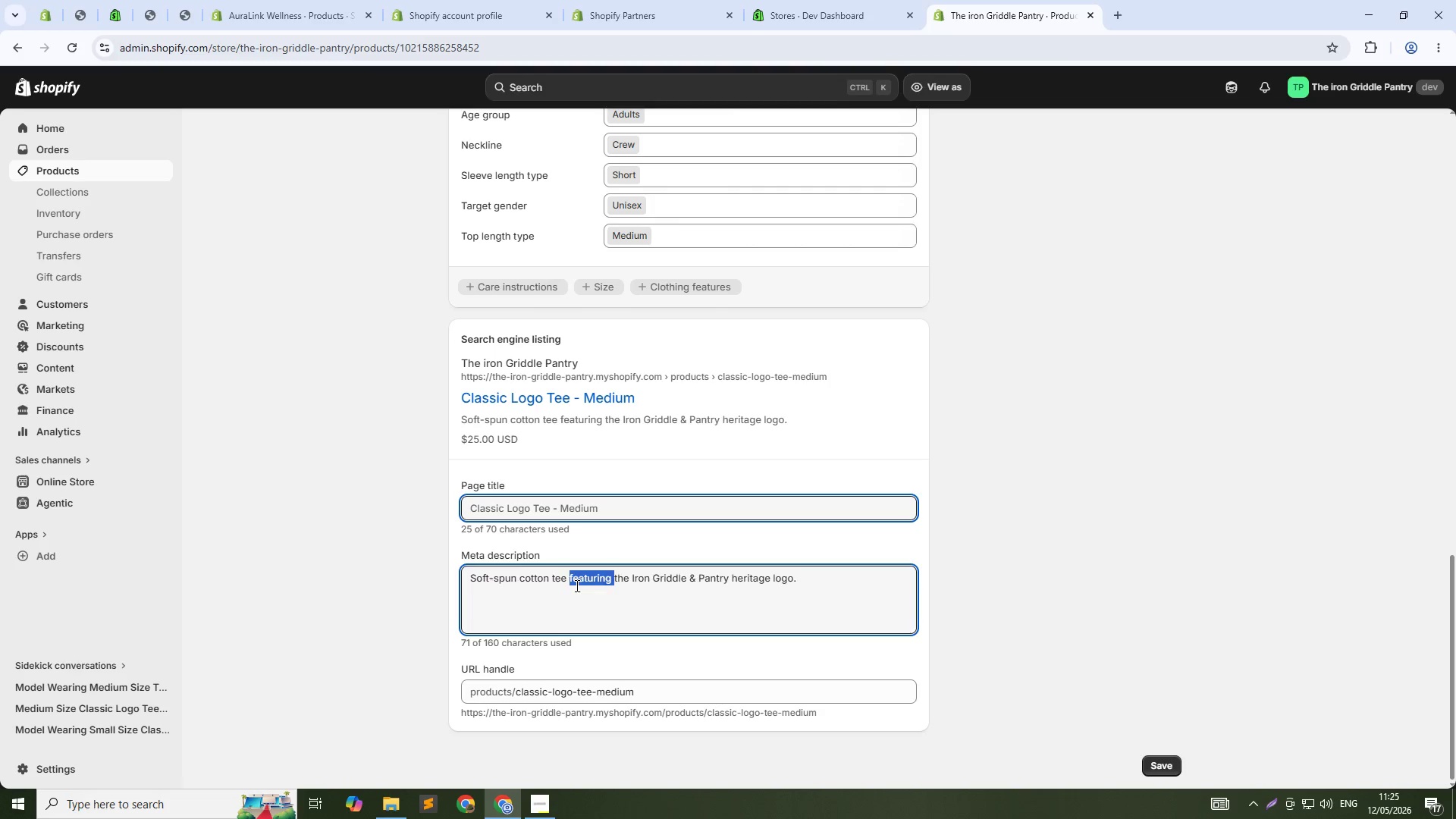 
triple_click([576, 585])
 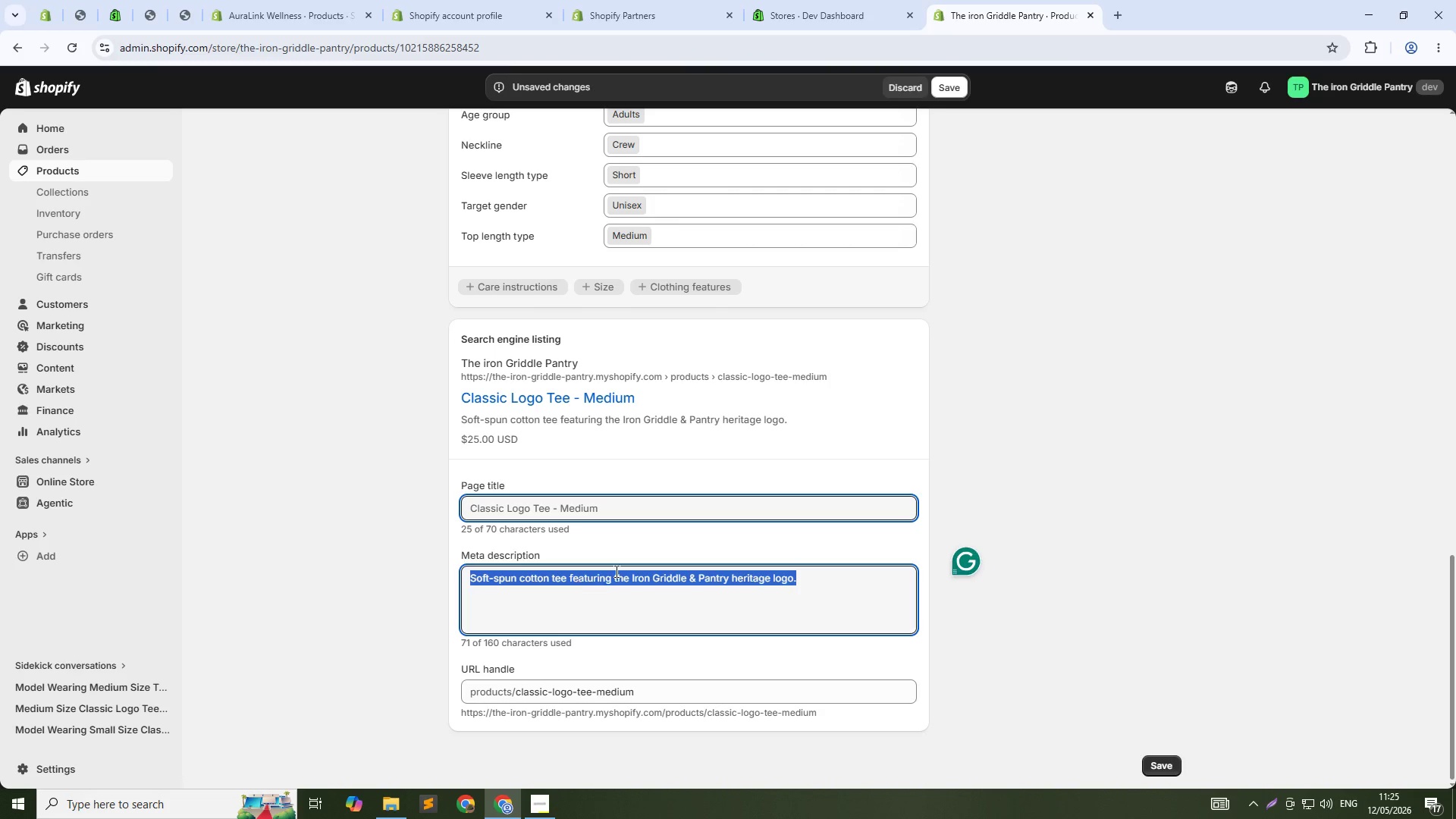 
left_click([655, 594])
 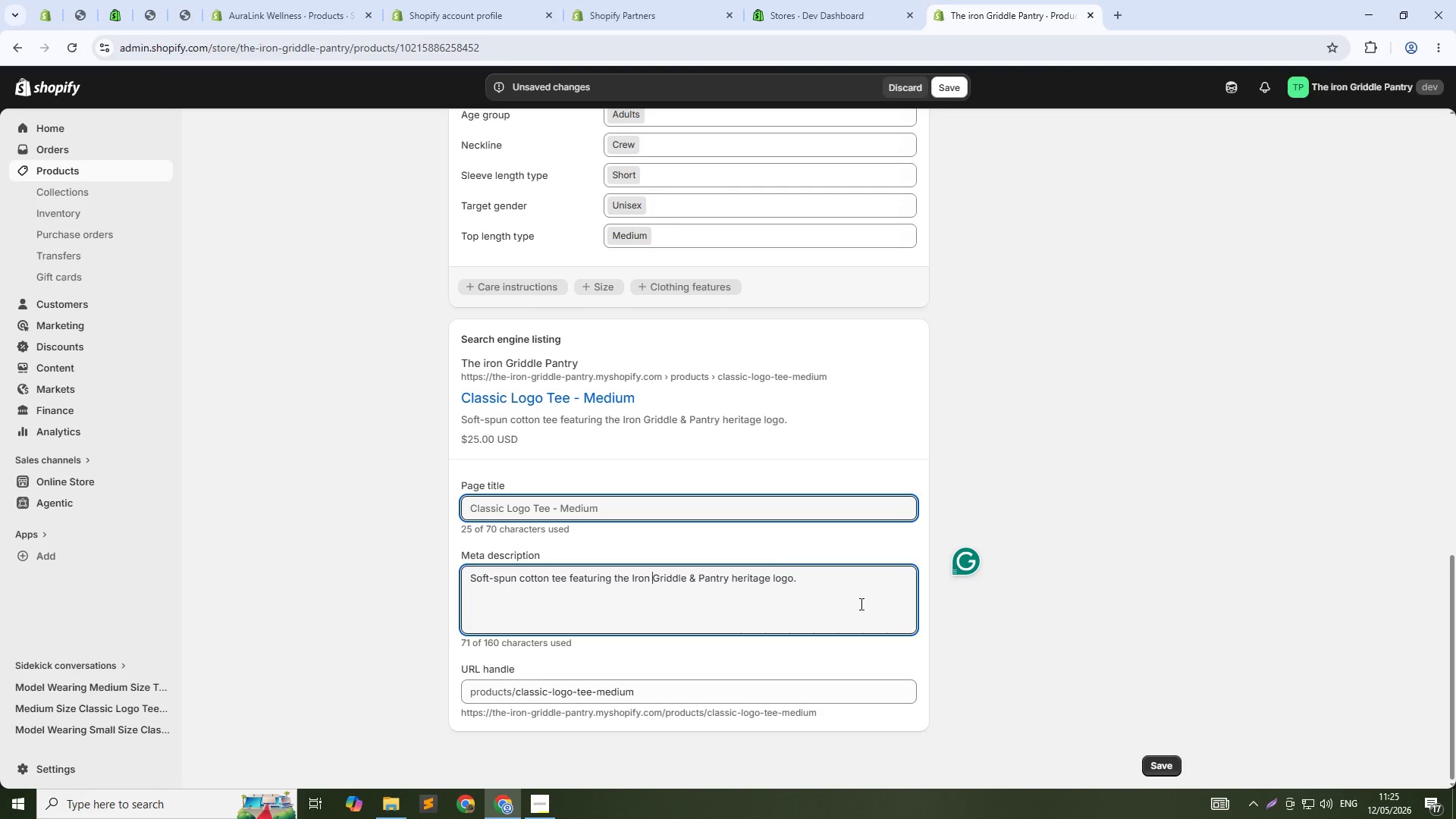 
left_click([834, 585])
 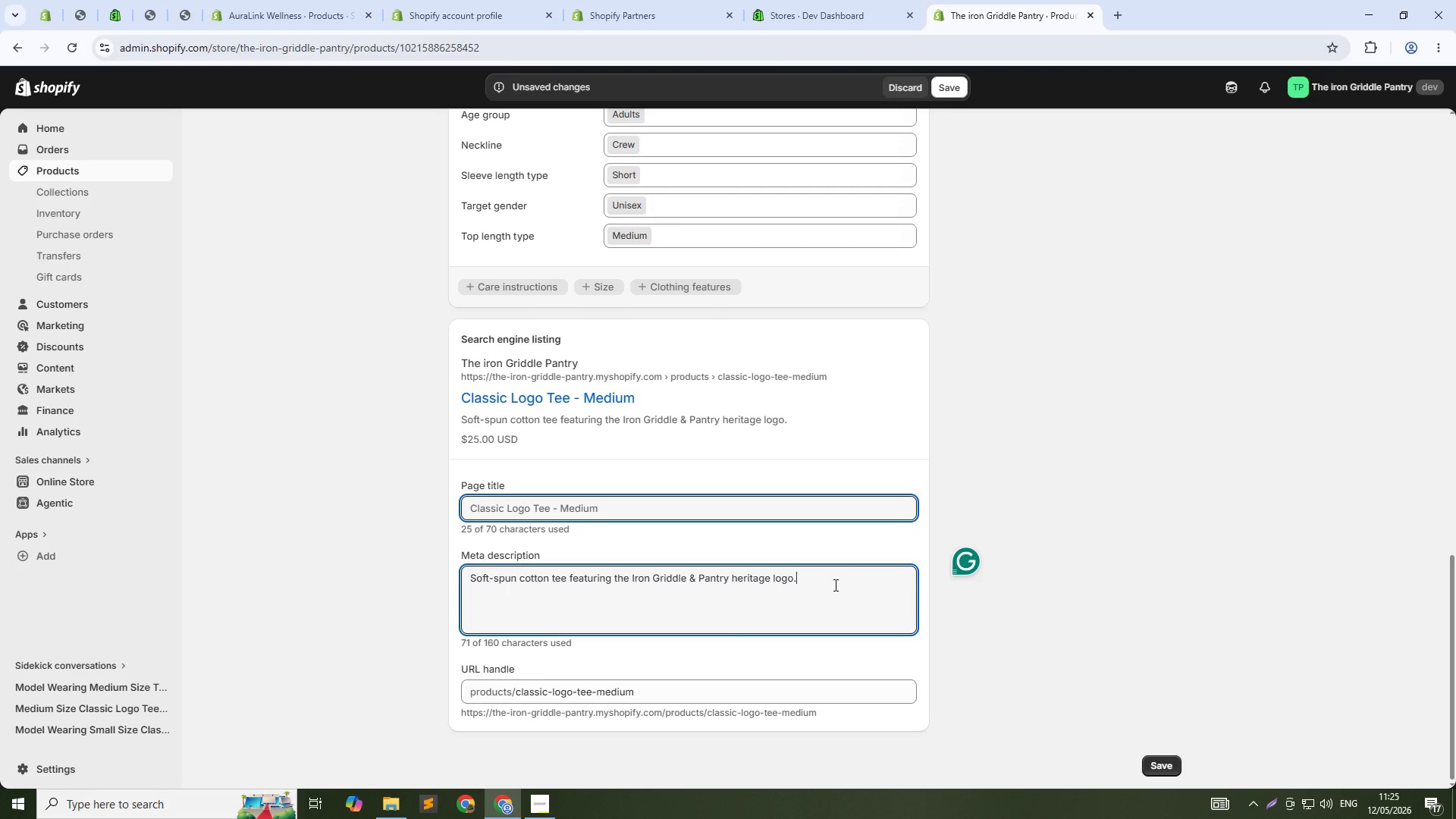 
type( L)
key(Backspace)
type(Locll)
key(Backspace)
key(Backspace)
type(ally screen printed. Soft-spun fabric.)
 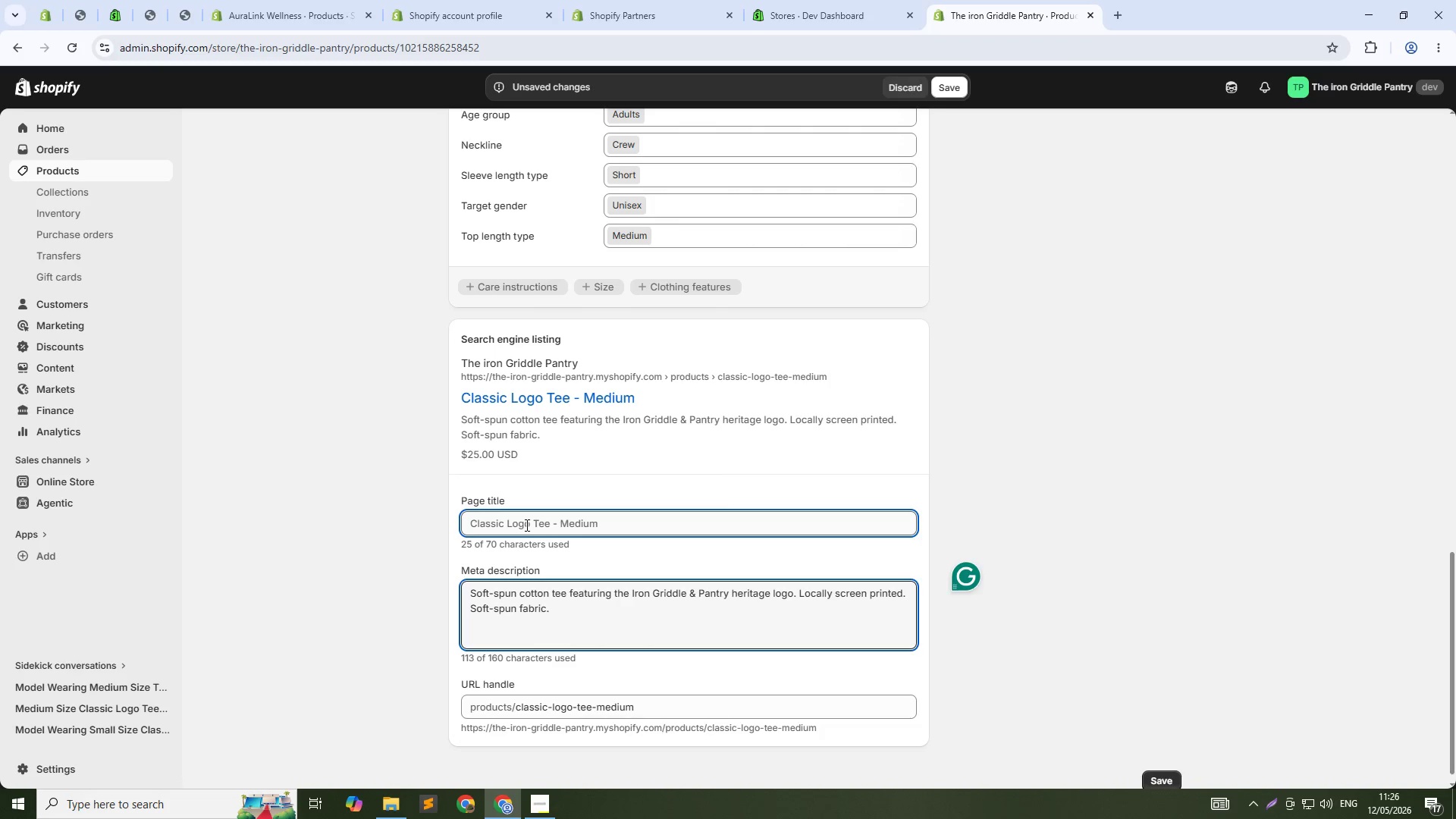 
left_click([562, 524])
 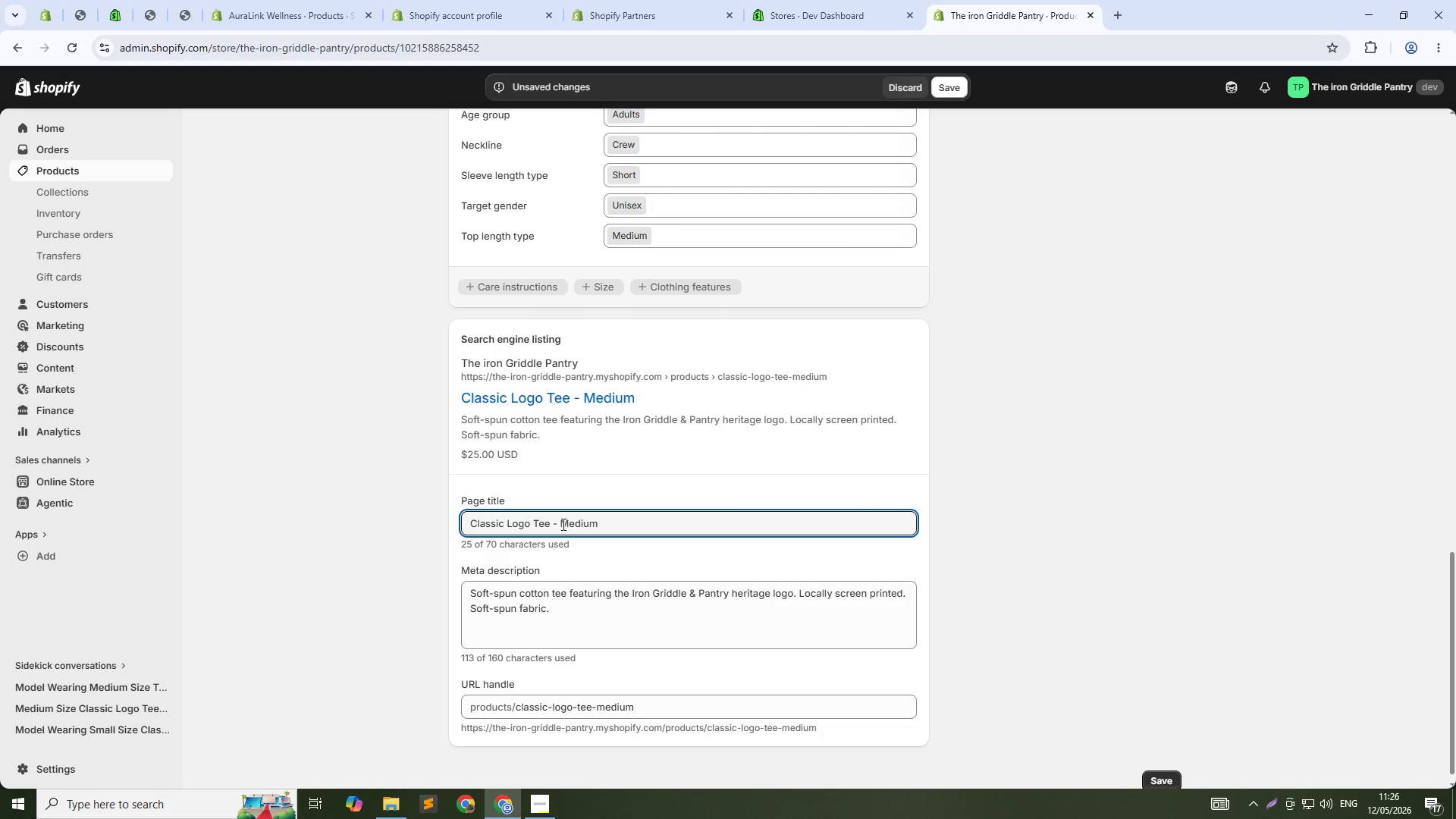 
key(Backspace)
 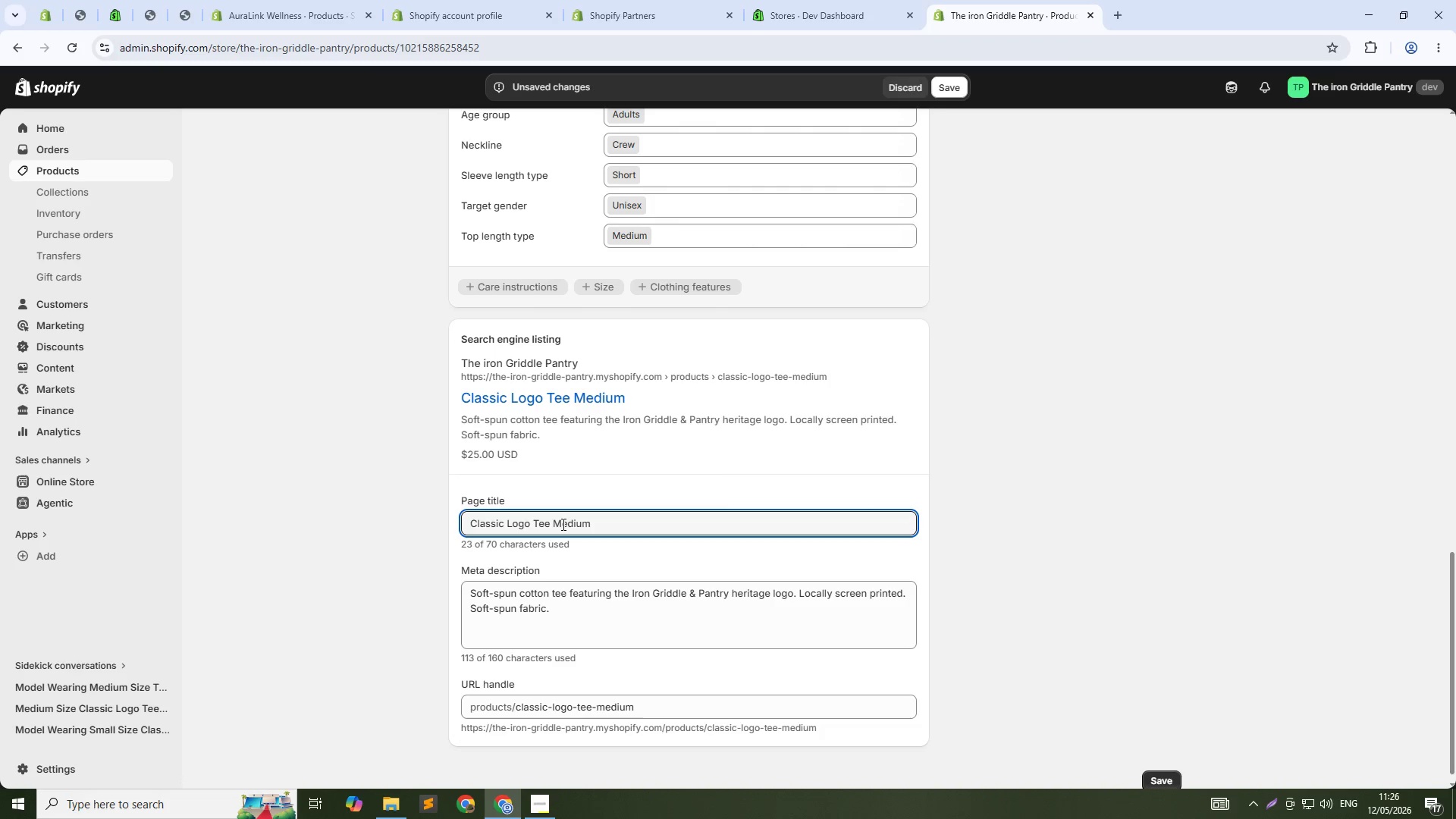 
key(Backspace)
 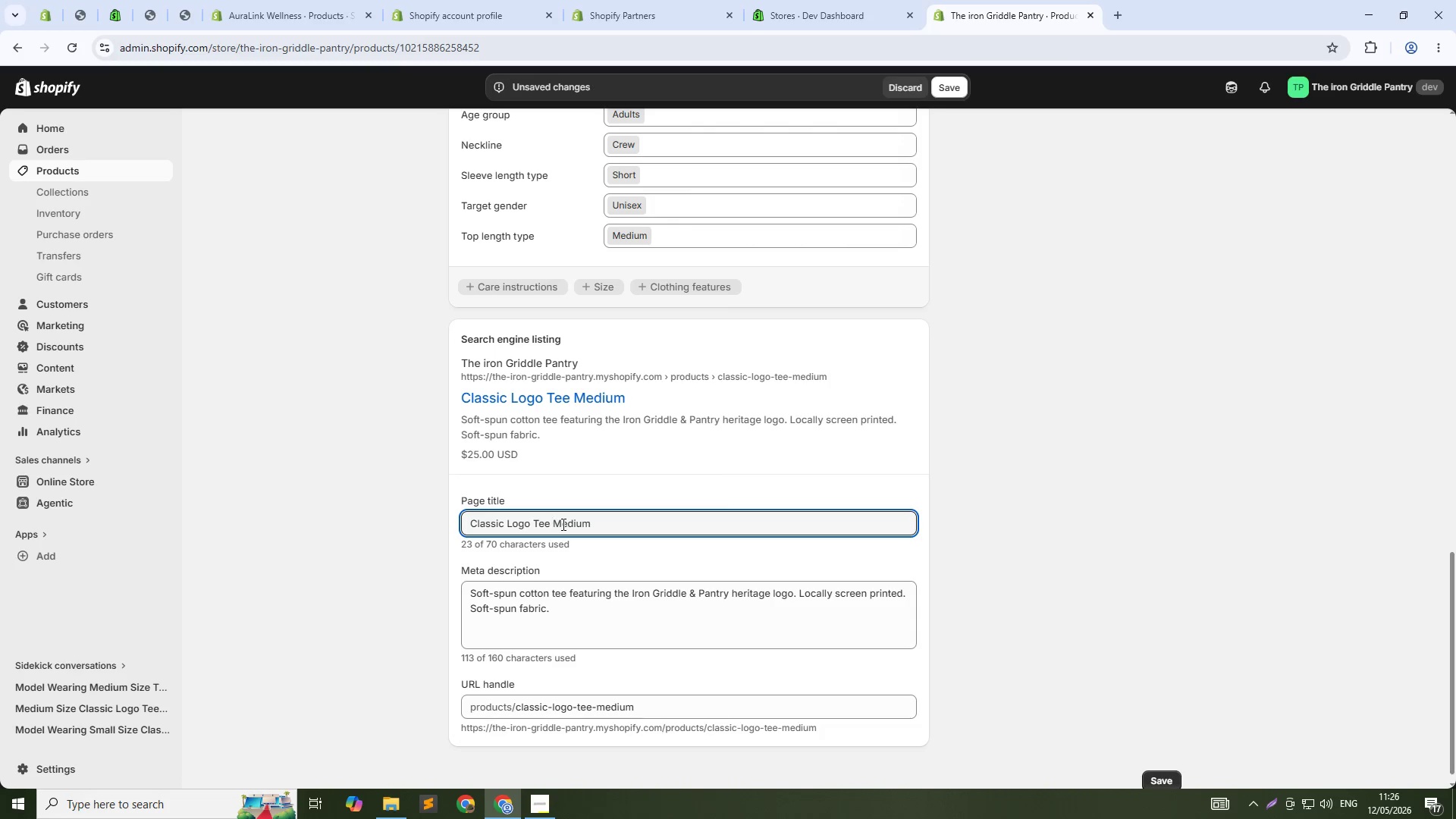 
key(ArrowRight)
 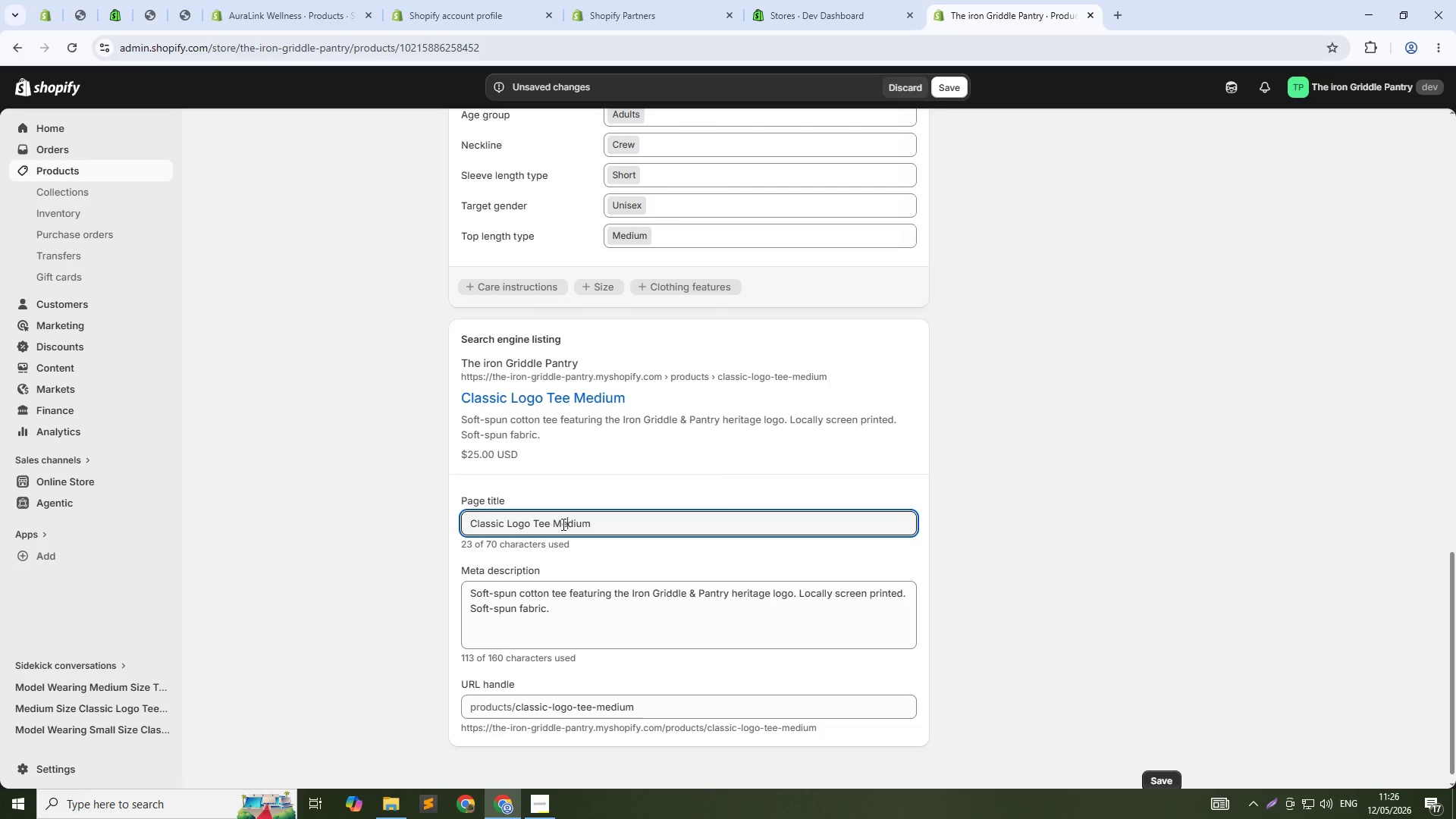 
key(ArrowRight)
 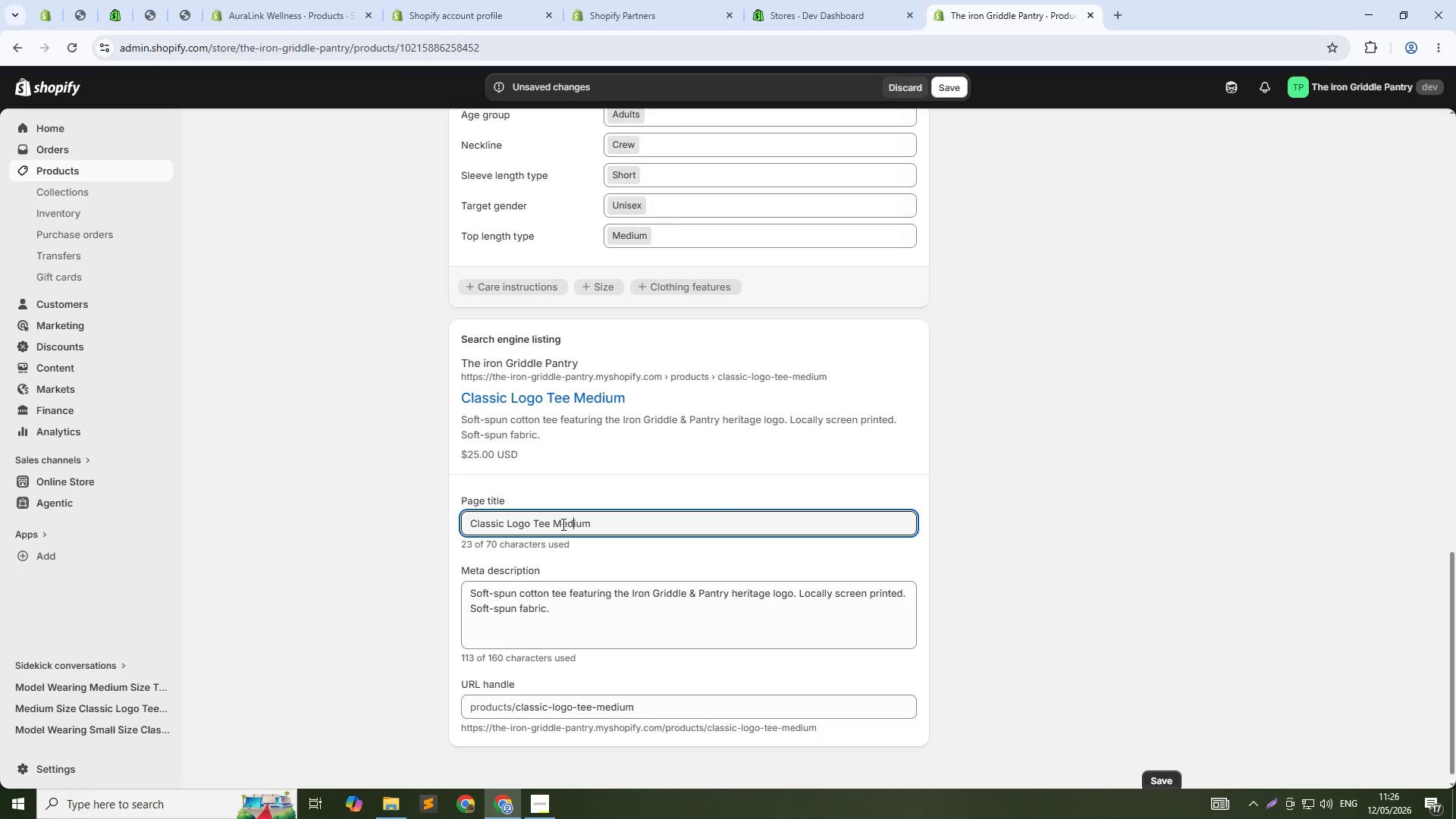 
key(ArrowRight)
 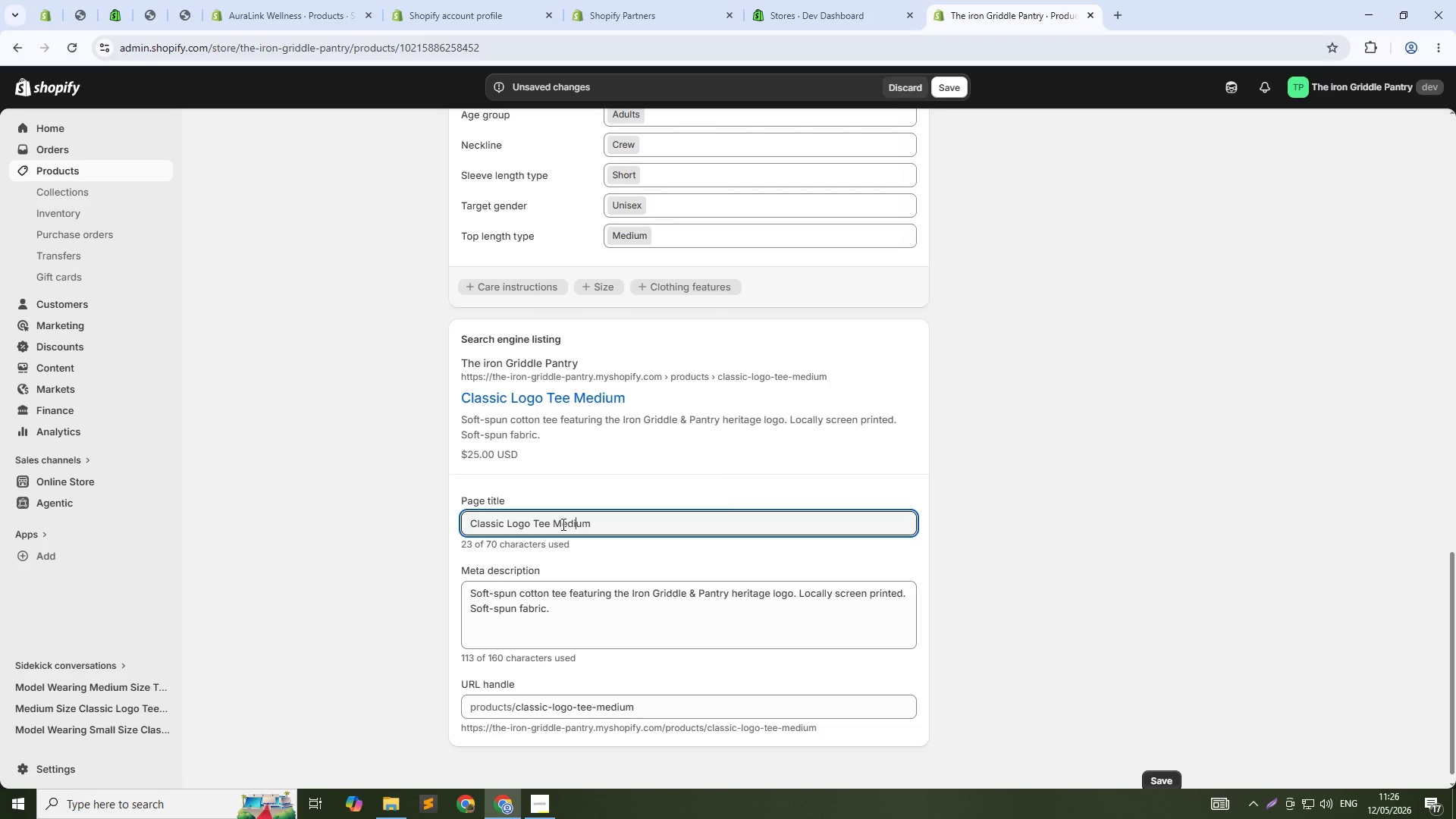 
key(ArrowRight)
 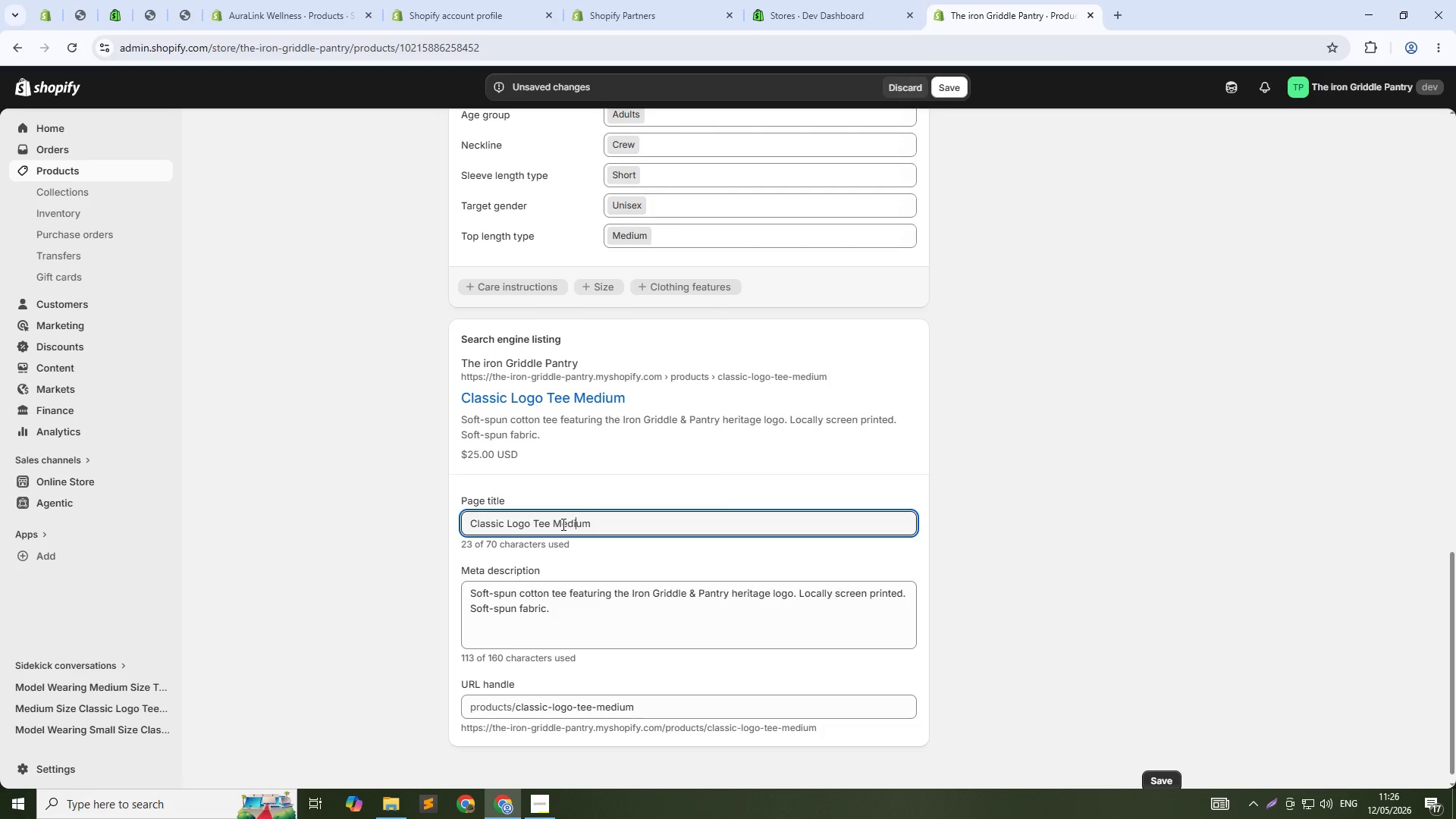 
key(ArrowRight)
 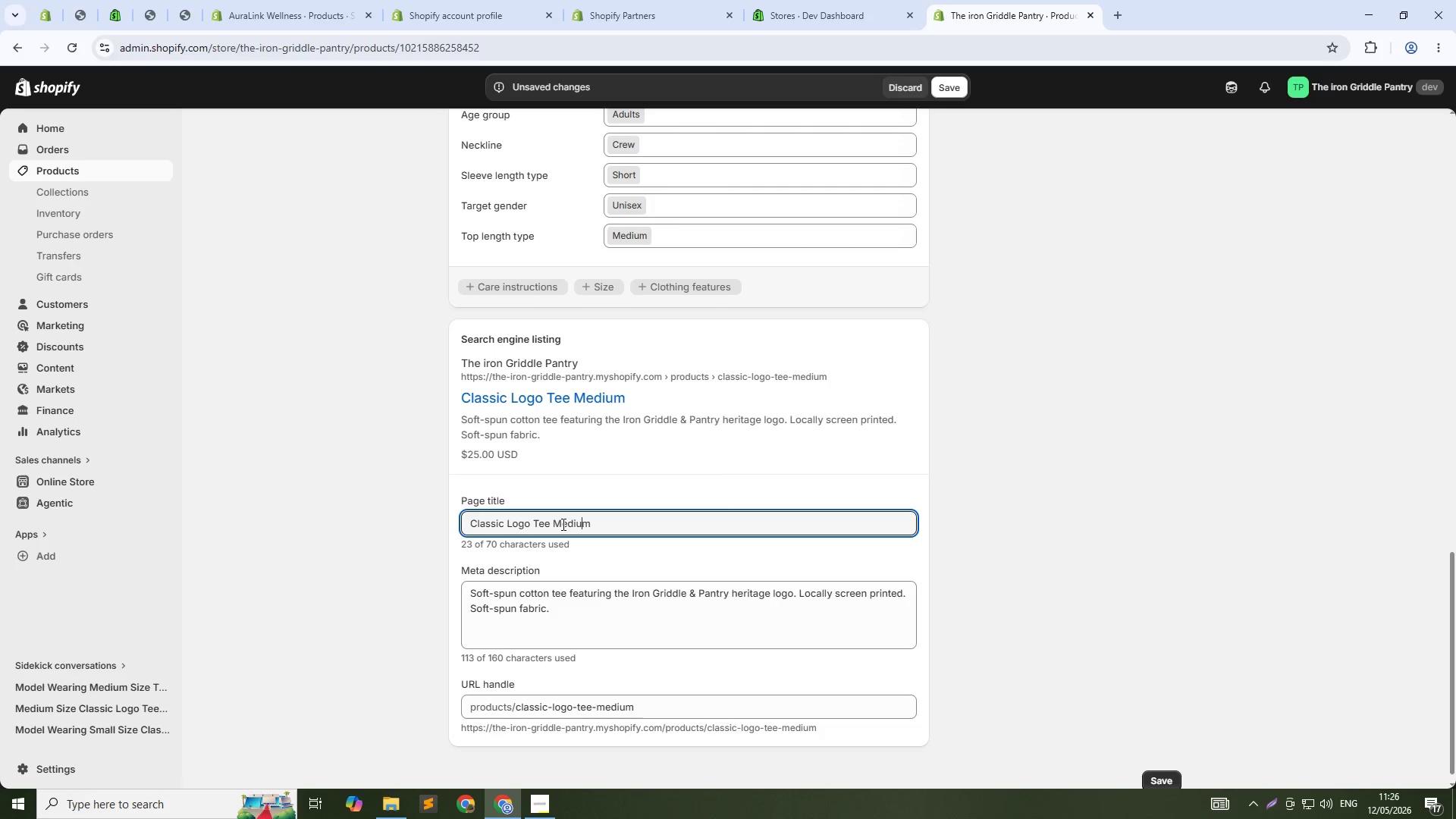 
key(ArrowRight)
 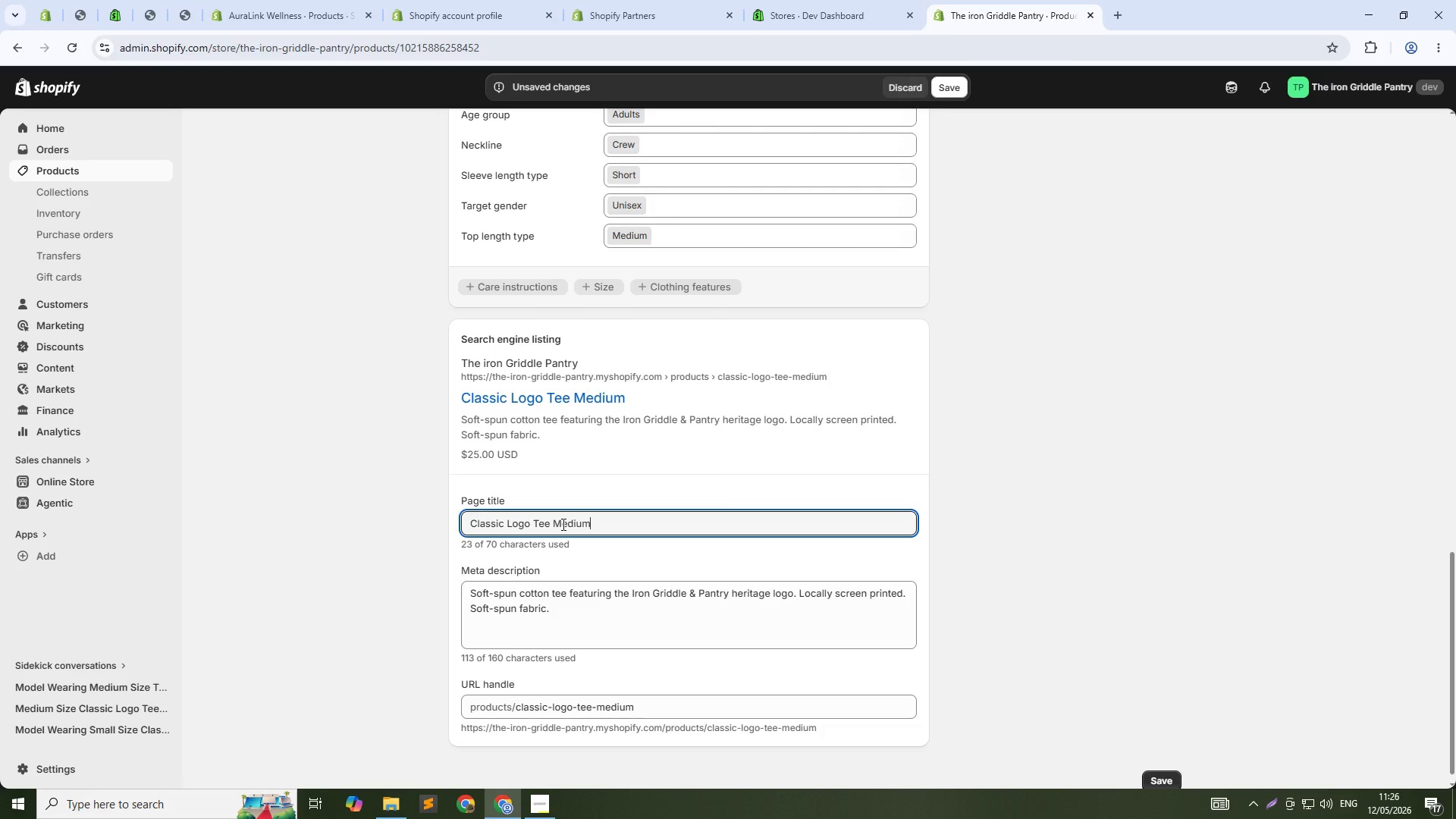 
type( -pREMIUM Diner Swag)
 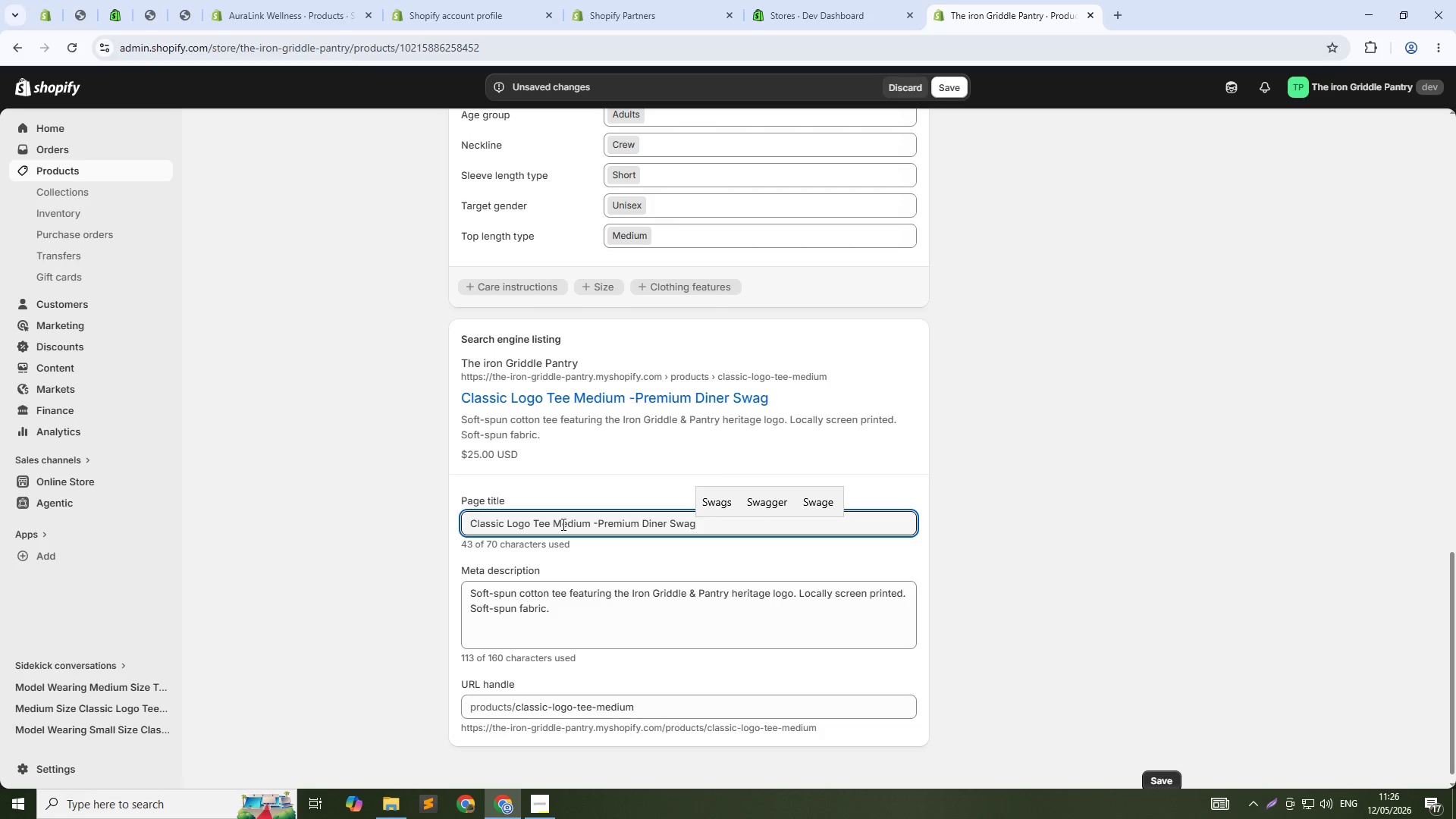 
hold_key(key=CapsLock, duration=0.36)
 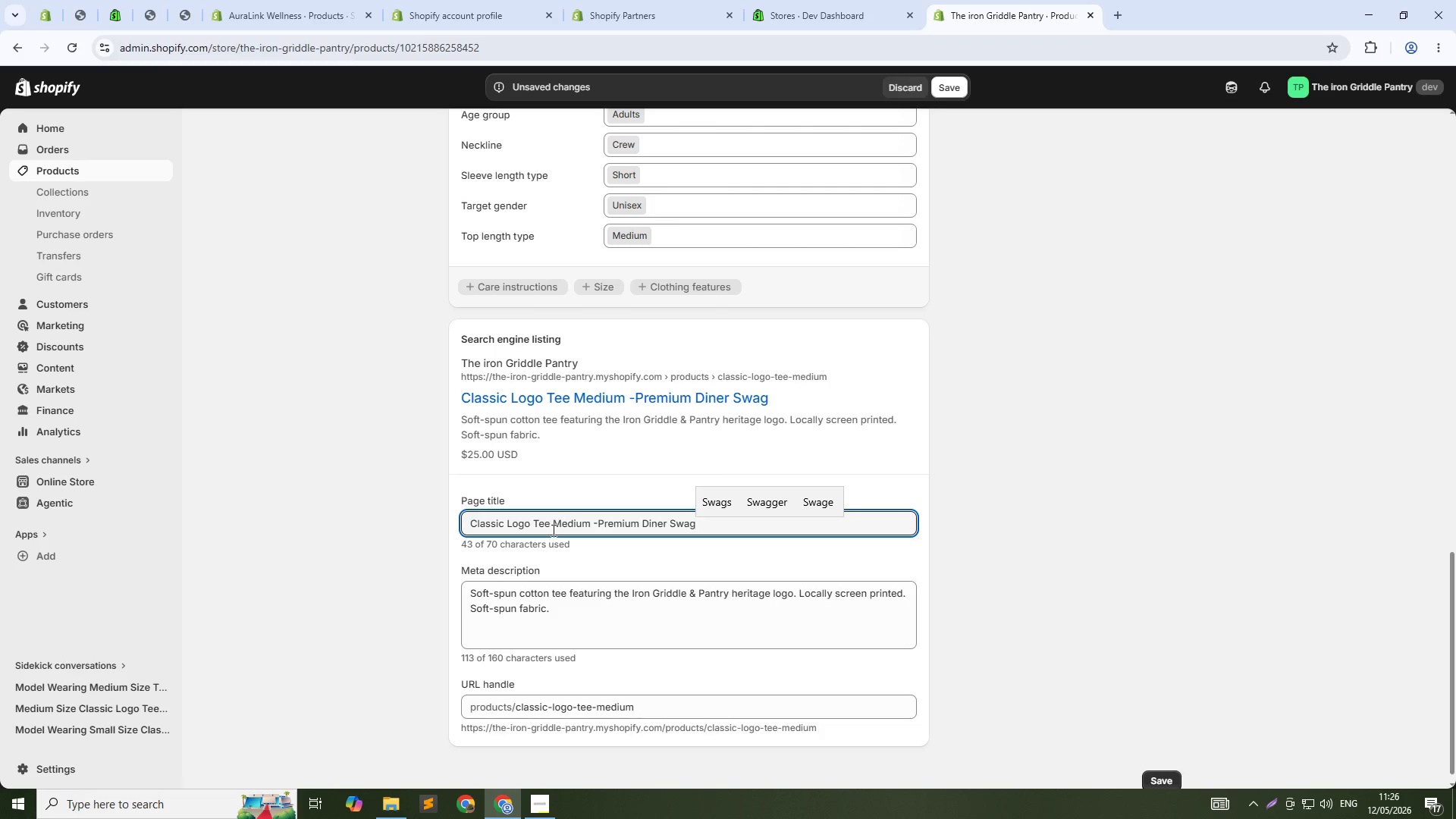 
left_click([658, 714])
 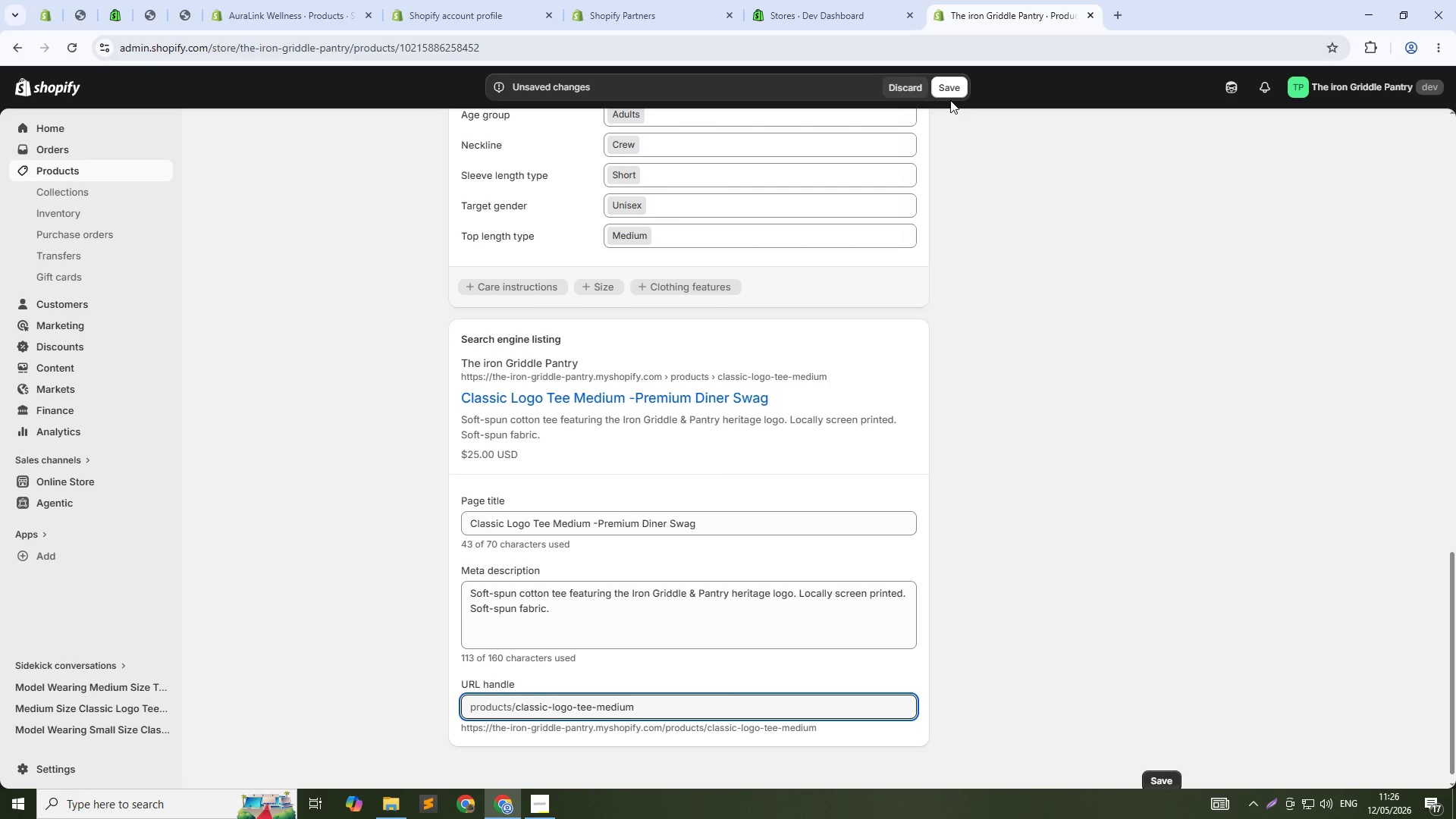 
double_click([950, 78])
 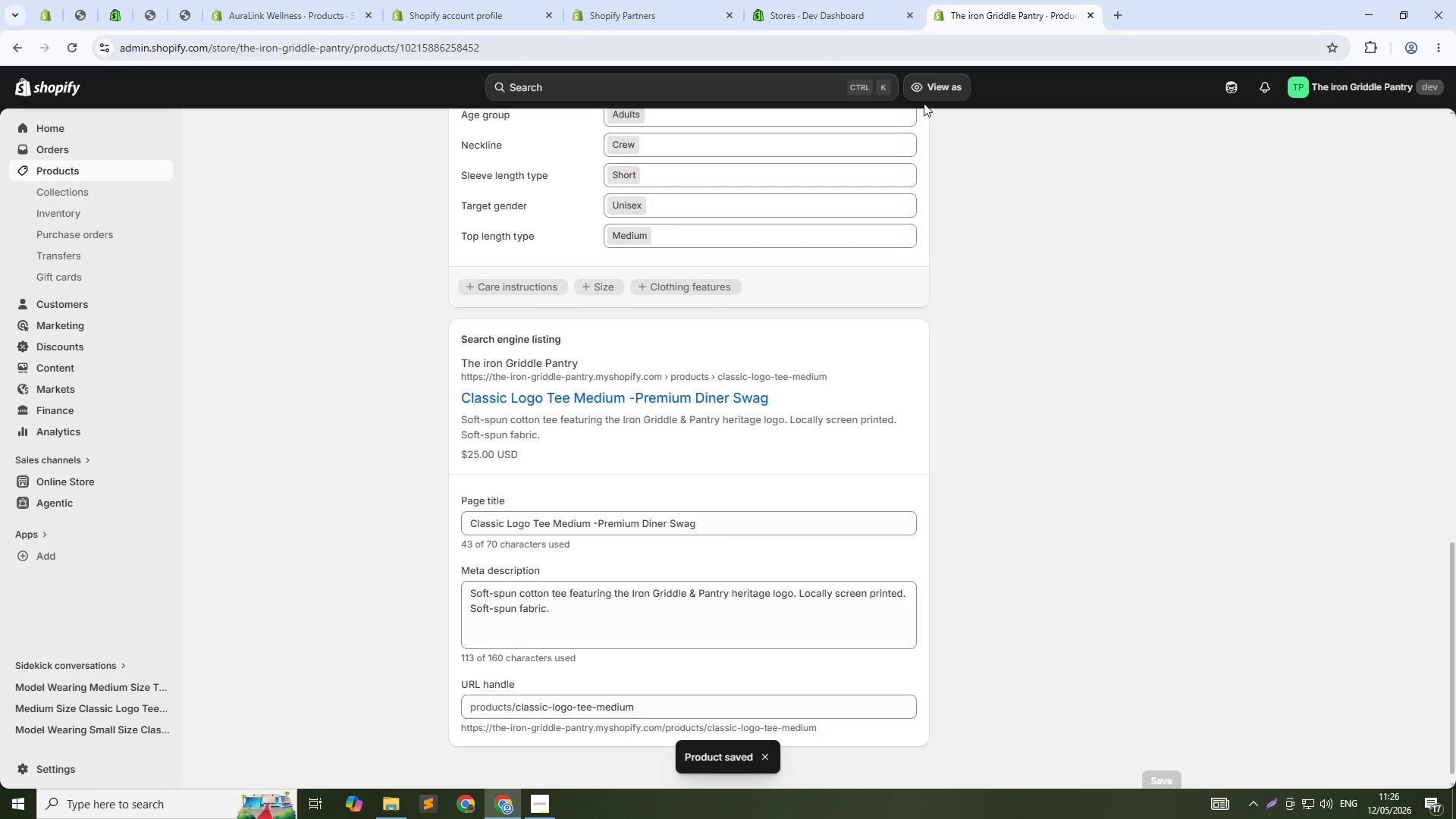 
wait(7.17)
 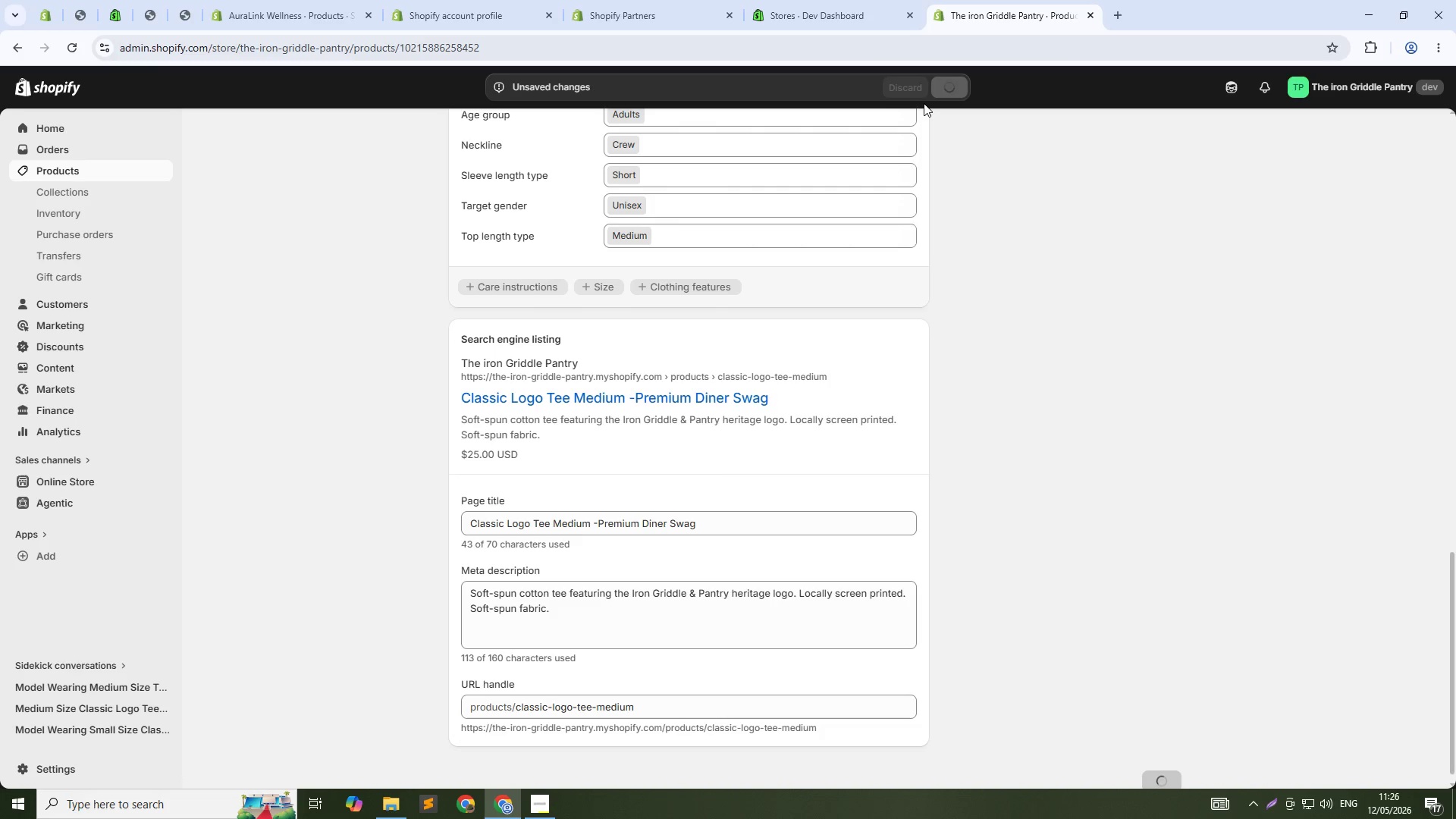 
left_click([71, 169])
 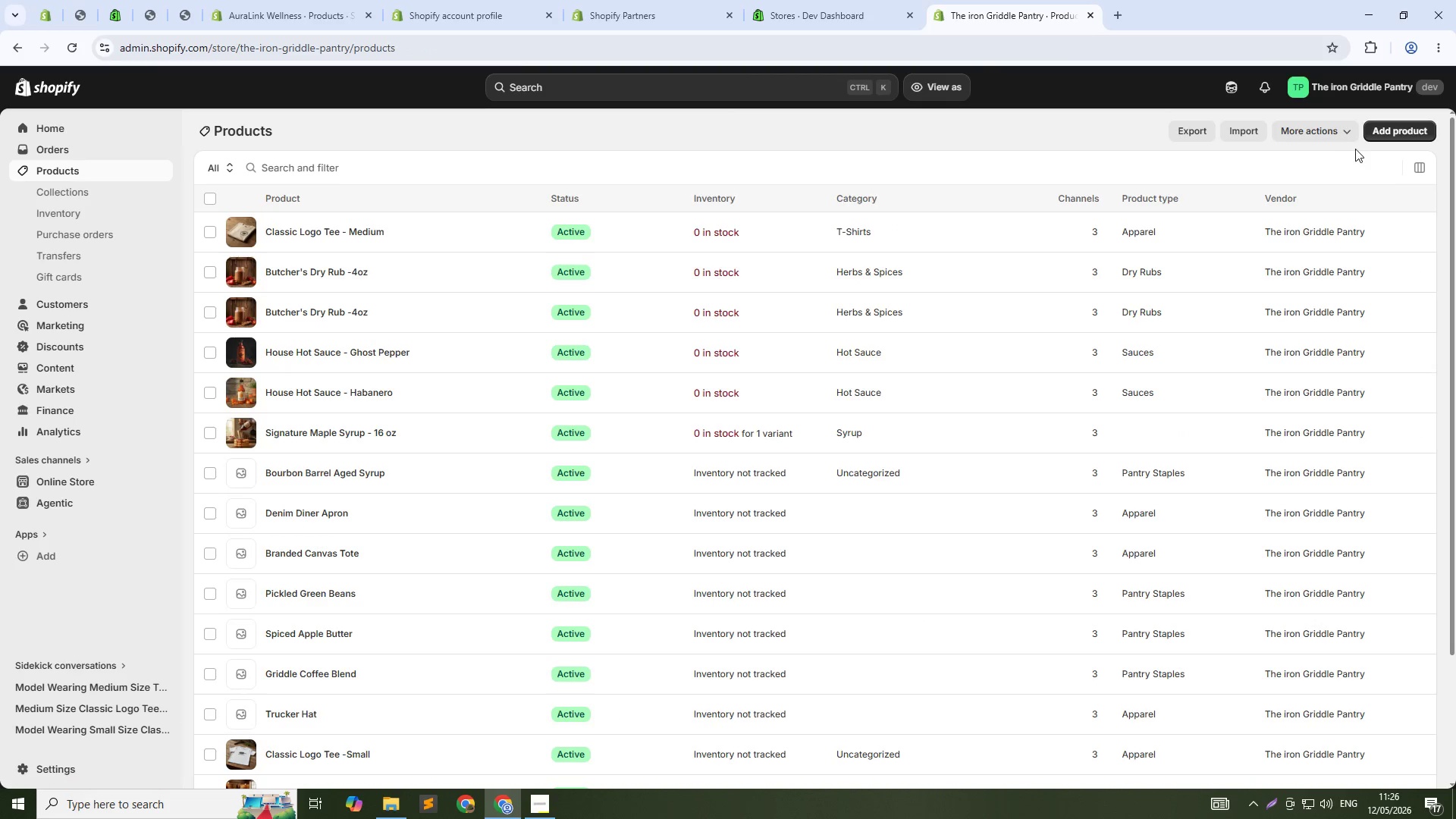 
wait(7.25)
 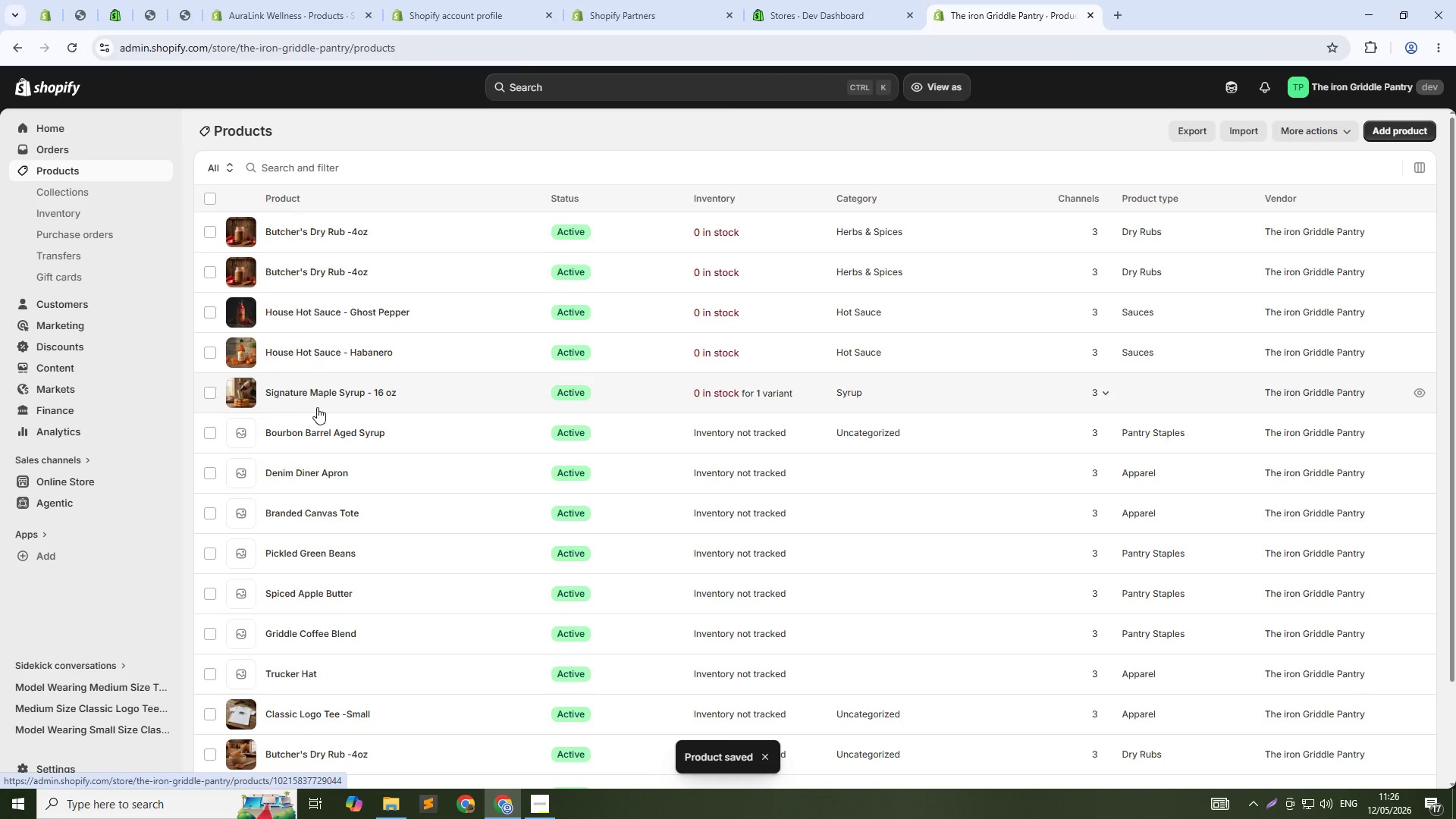 
left_click([204, 200])
 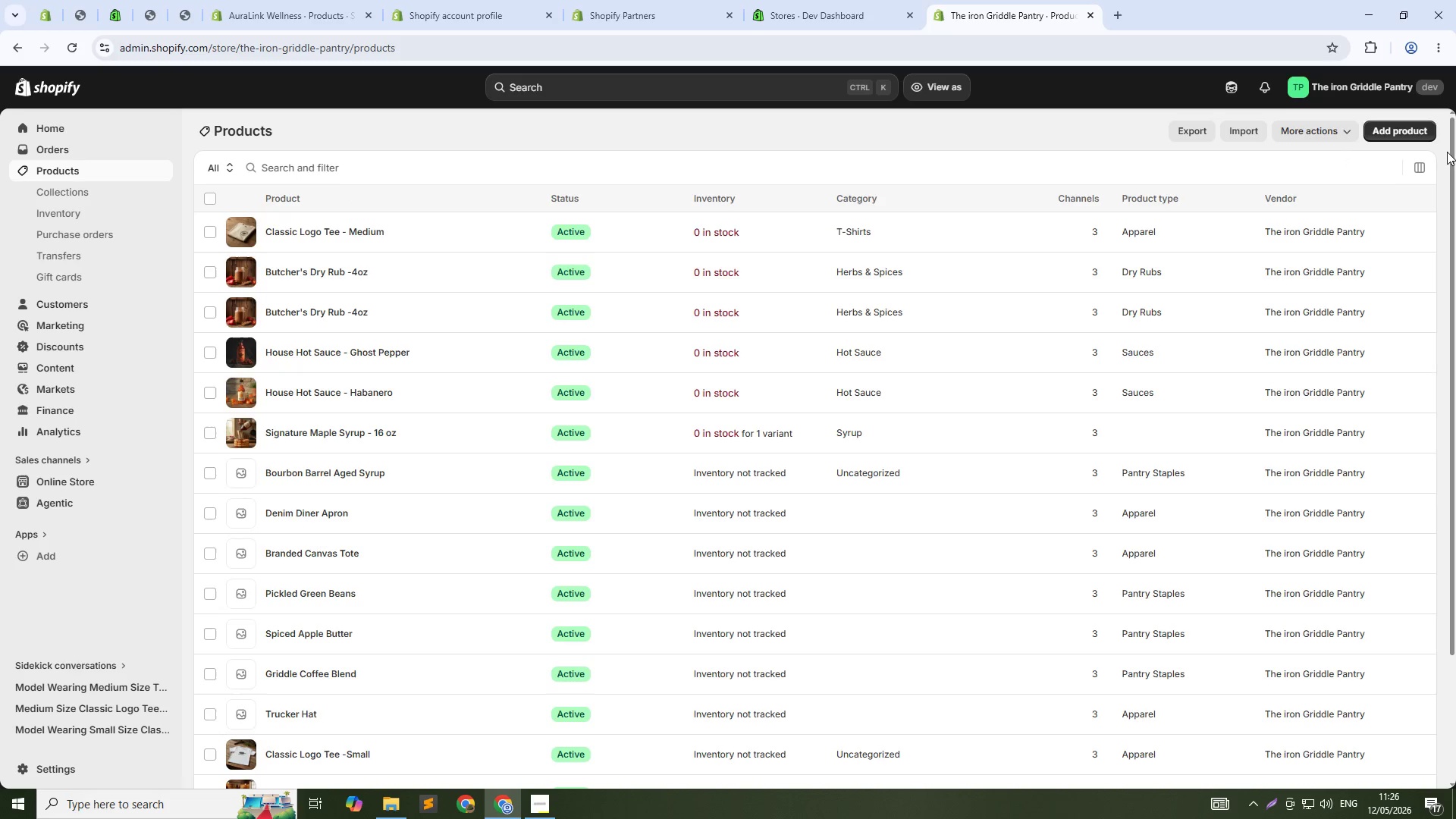 
left_click([1406, 127])
 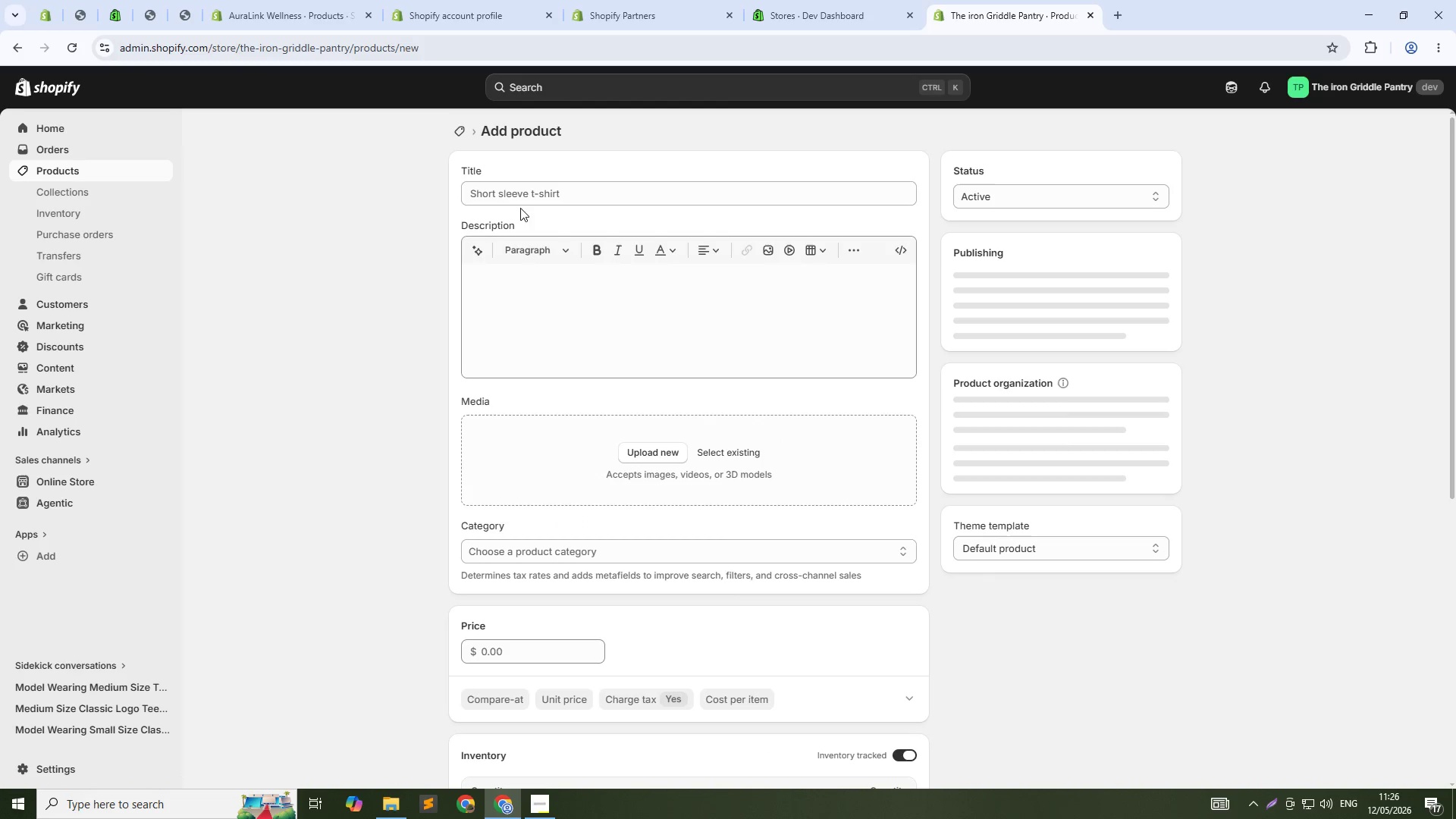 
double_click([528, 196])
 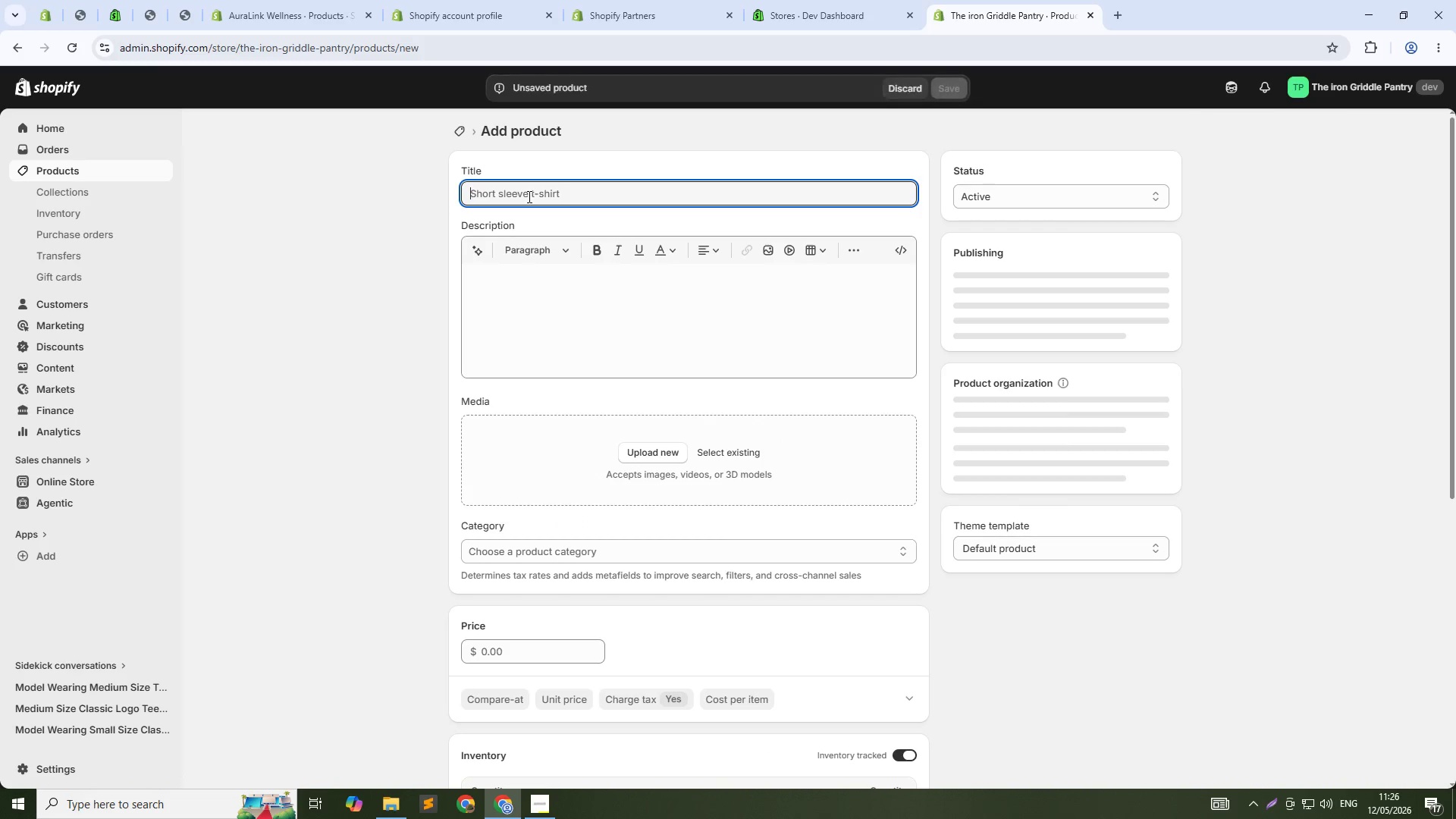 
triple_click([528, 196])
 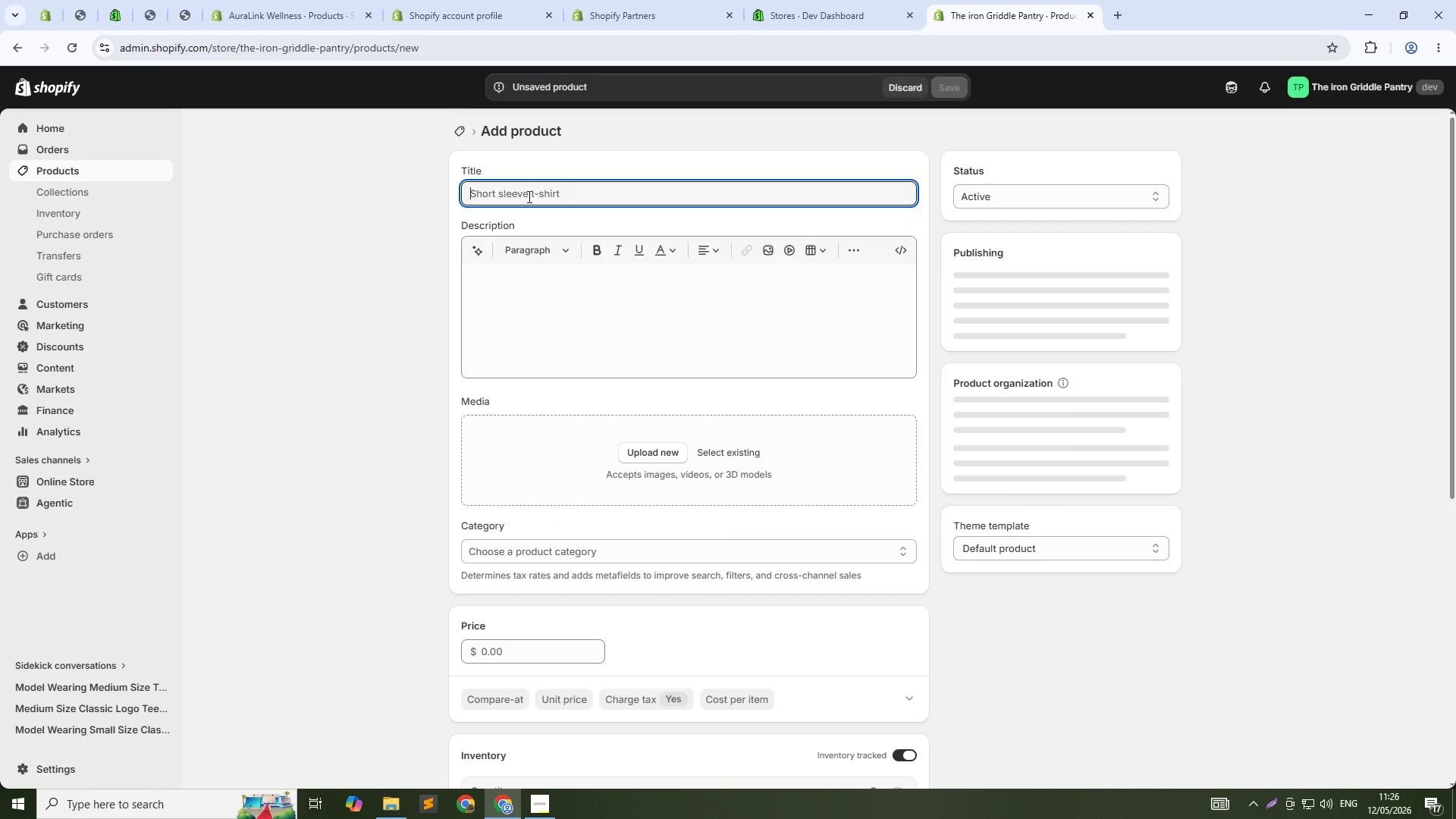 
key(Control+ControlLeft)
 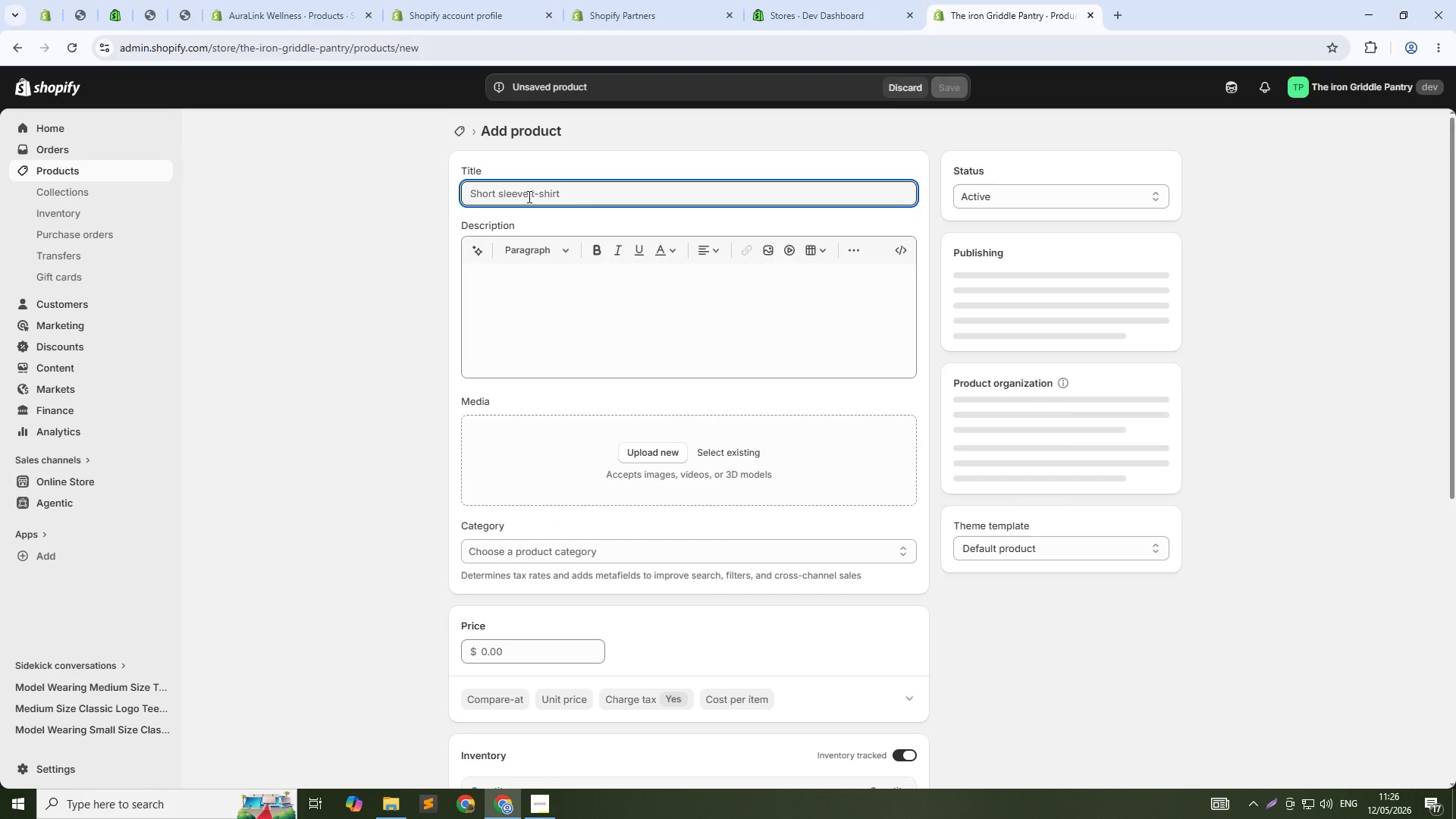 
key(Control+V)
 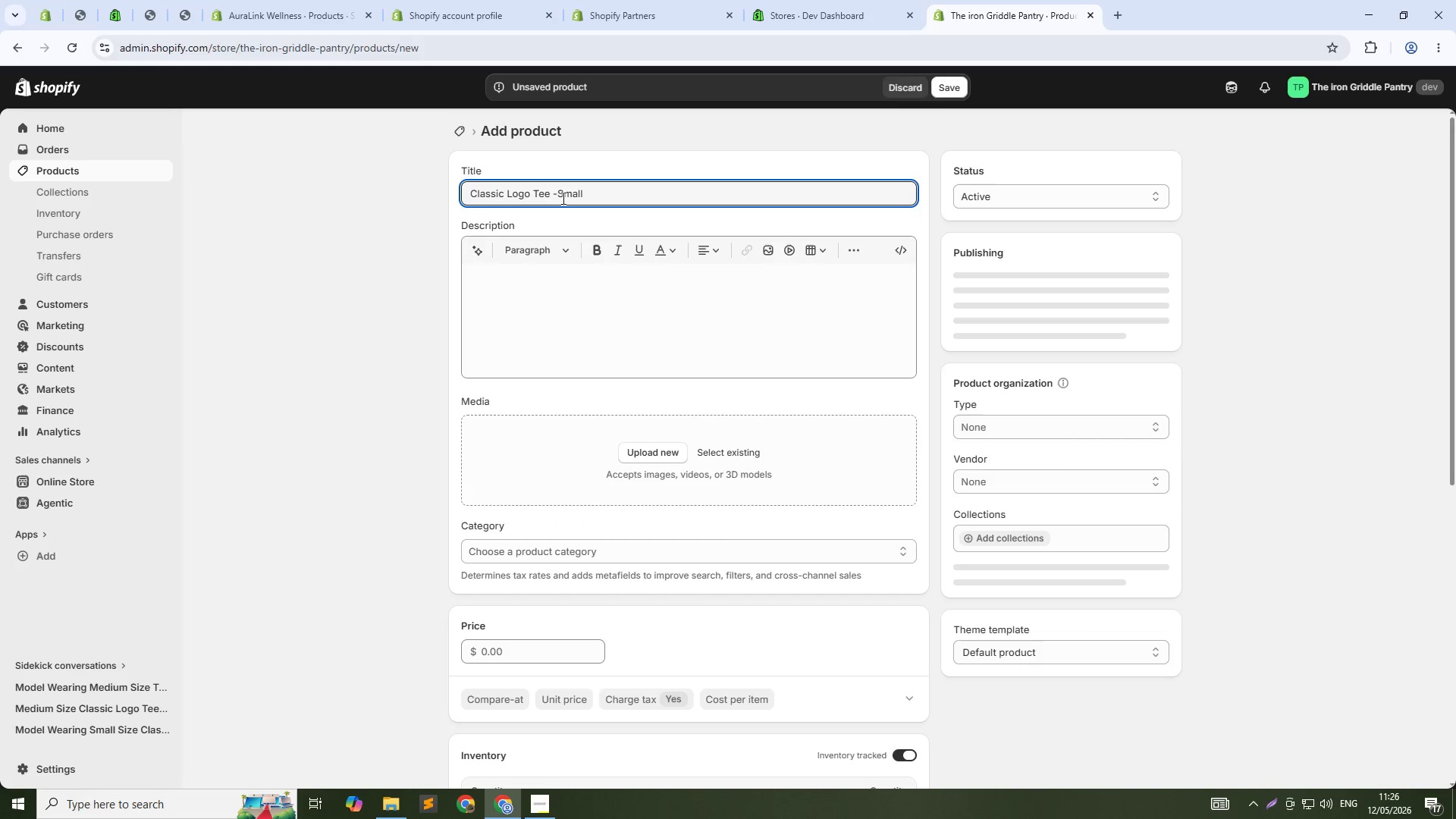 
double_click([562, 198])
 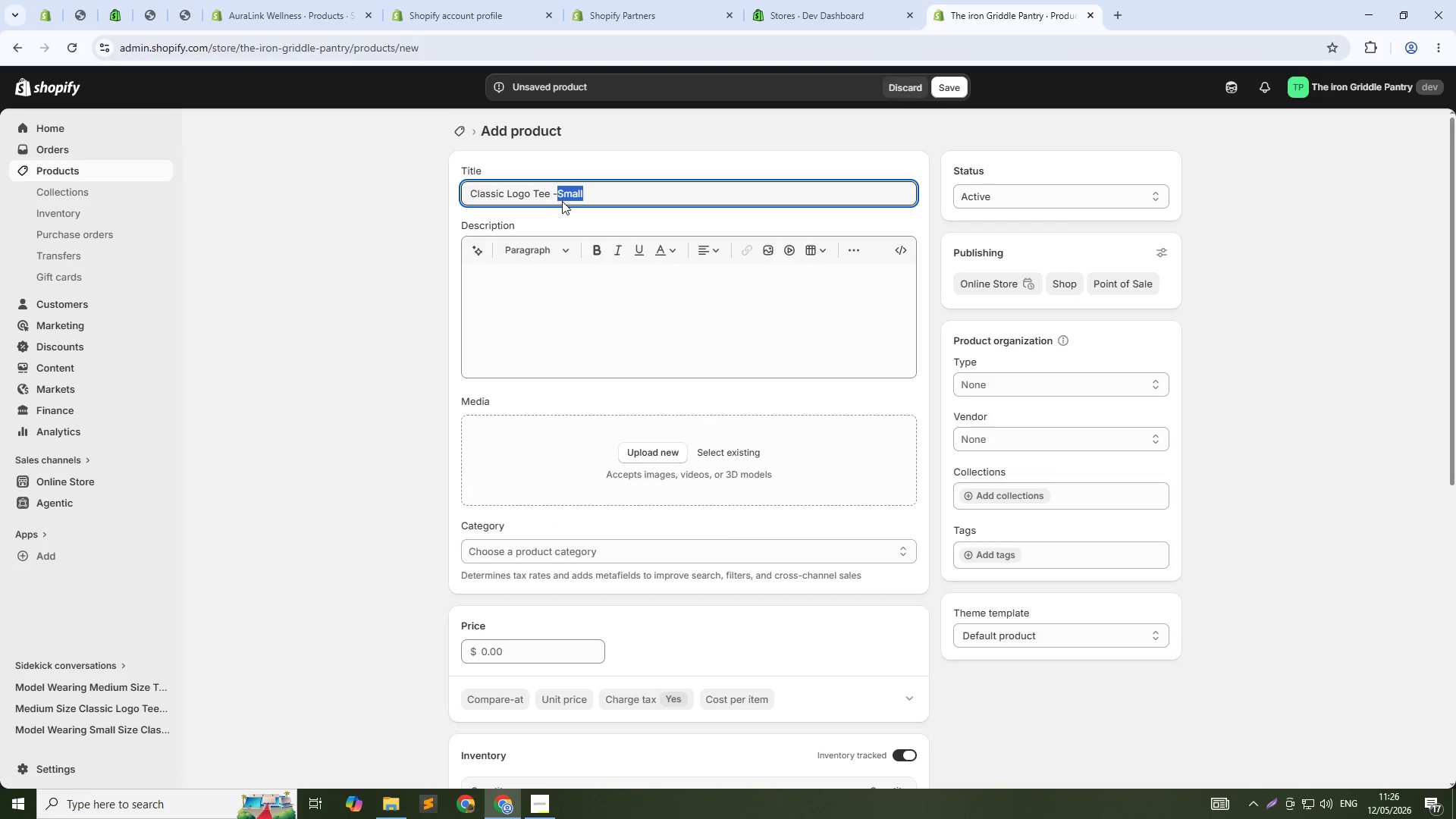 
type(Large)
 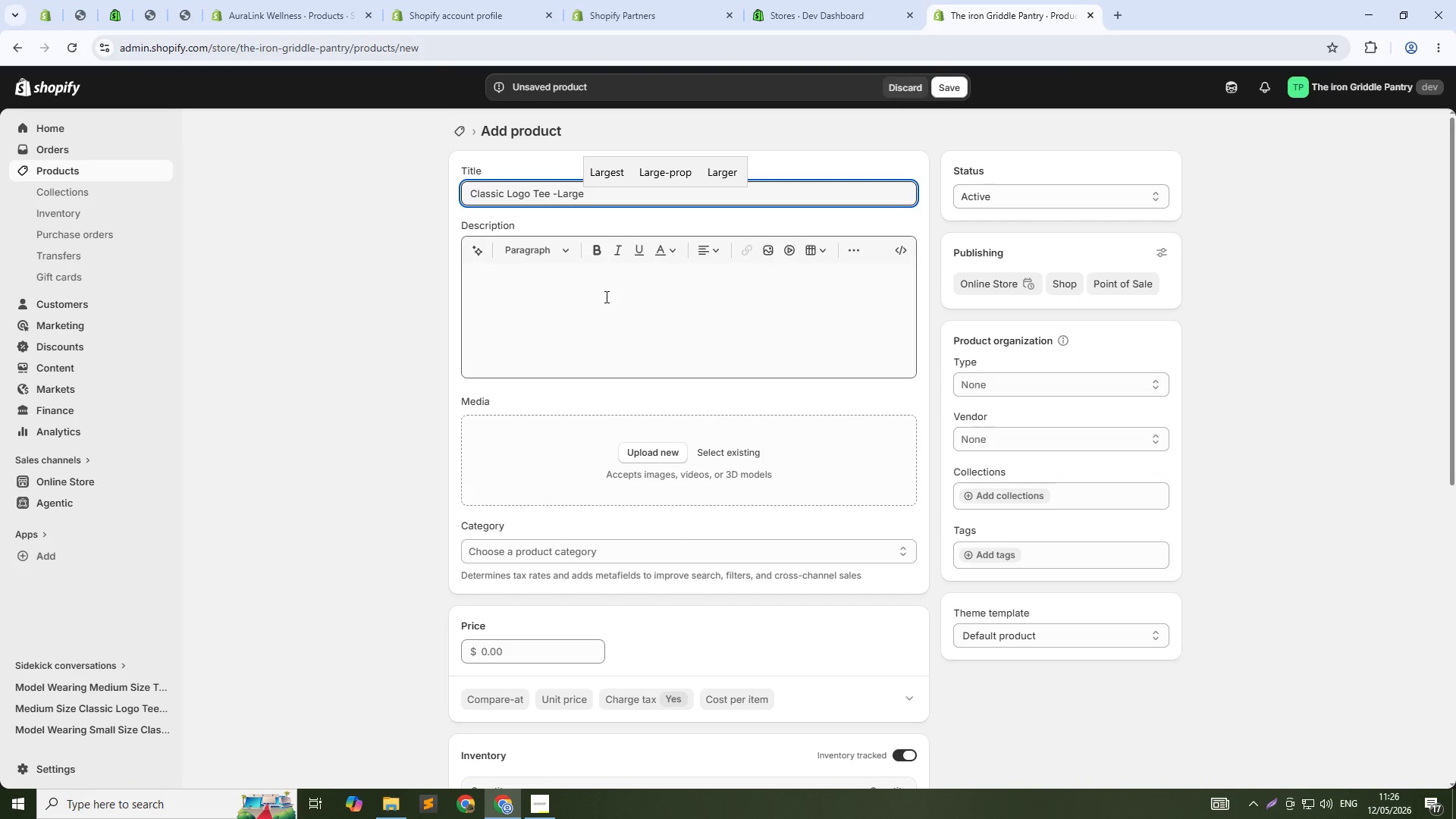 
left_click([605, 297])
 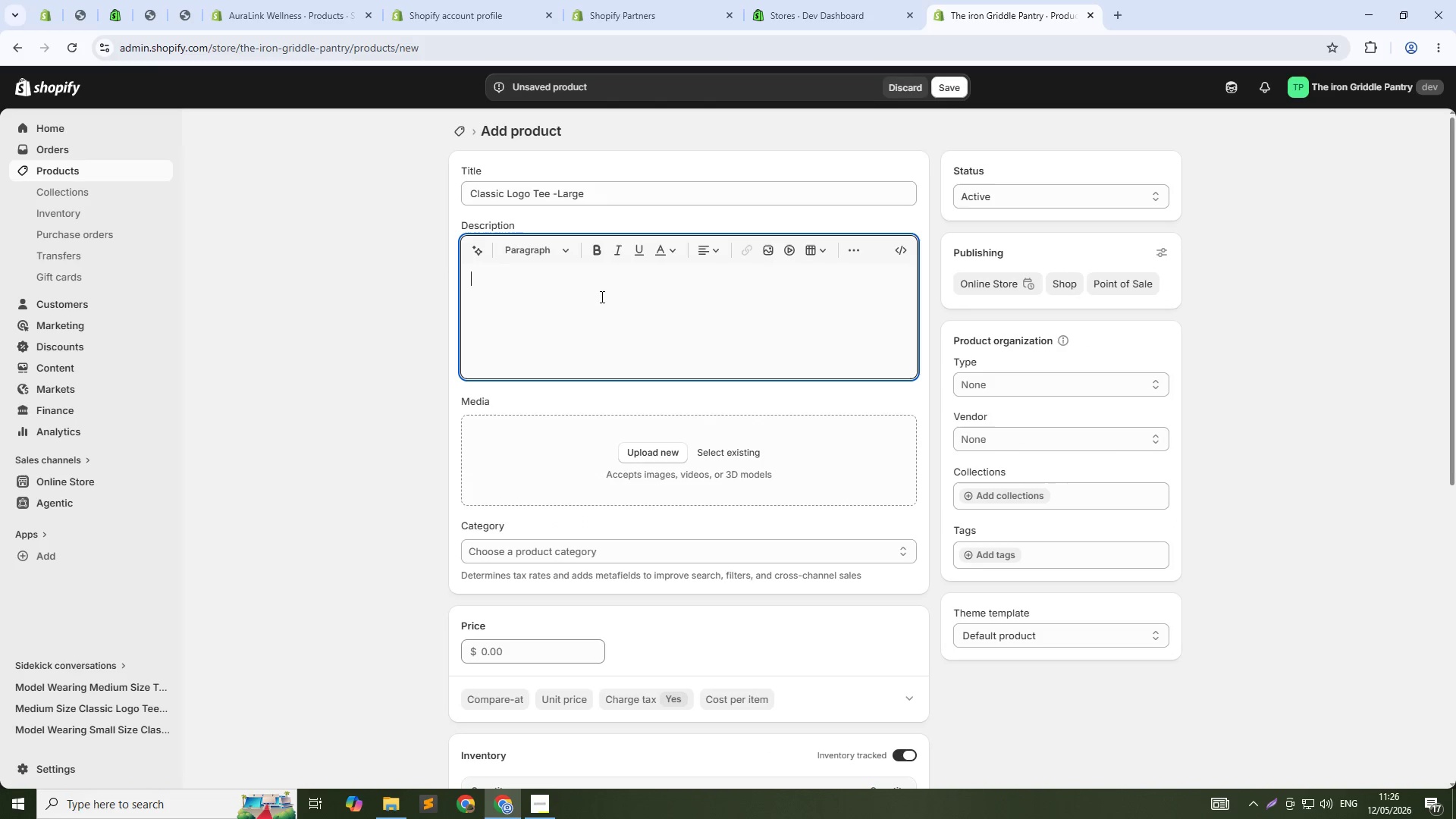 
key(Control+ControlLeft)
 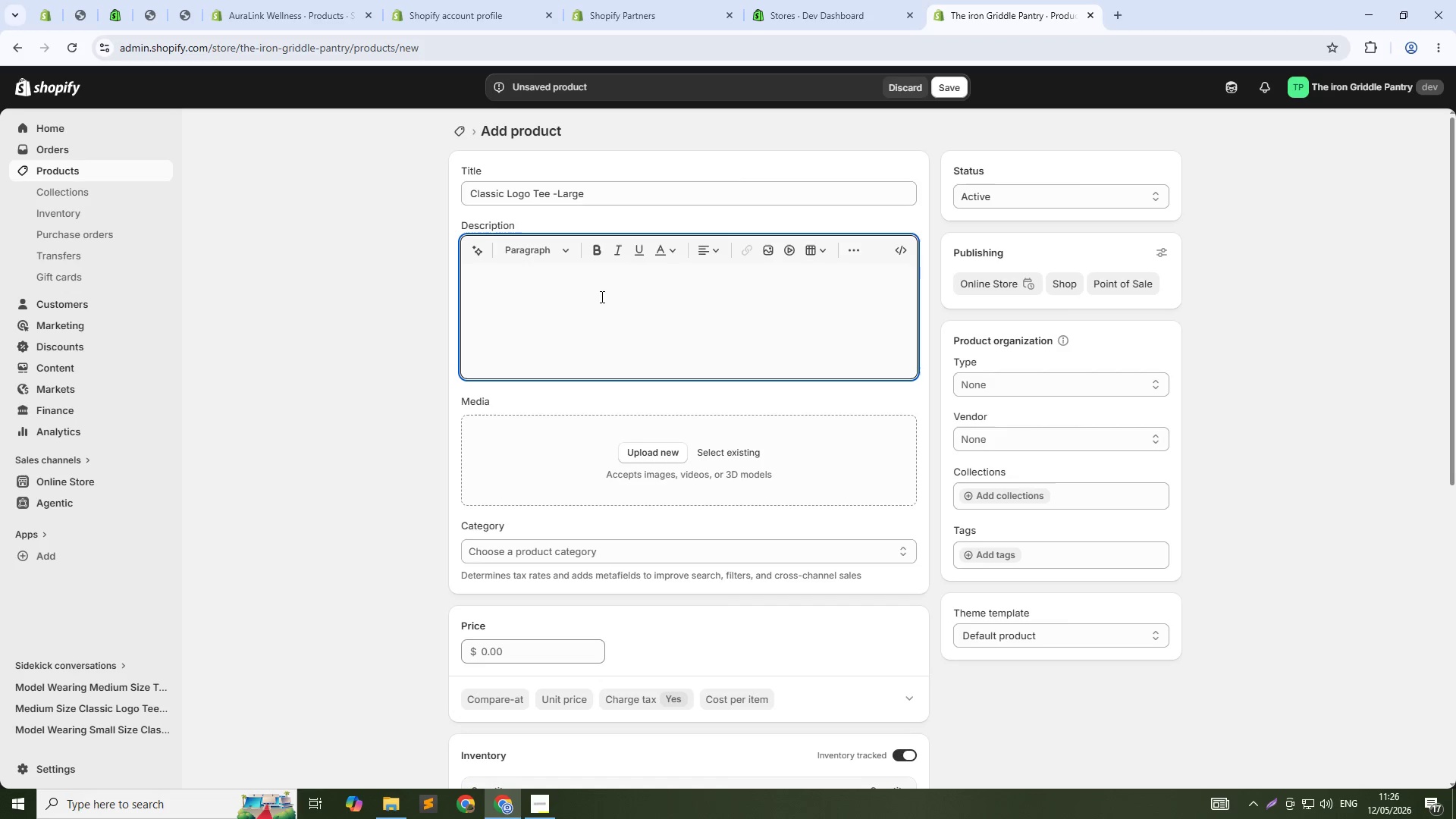 
key(Control+V)
 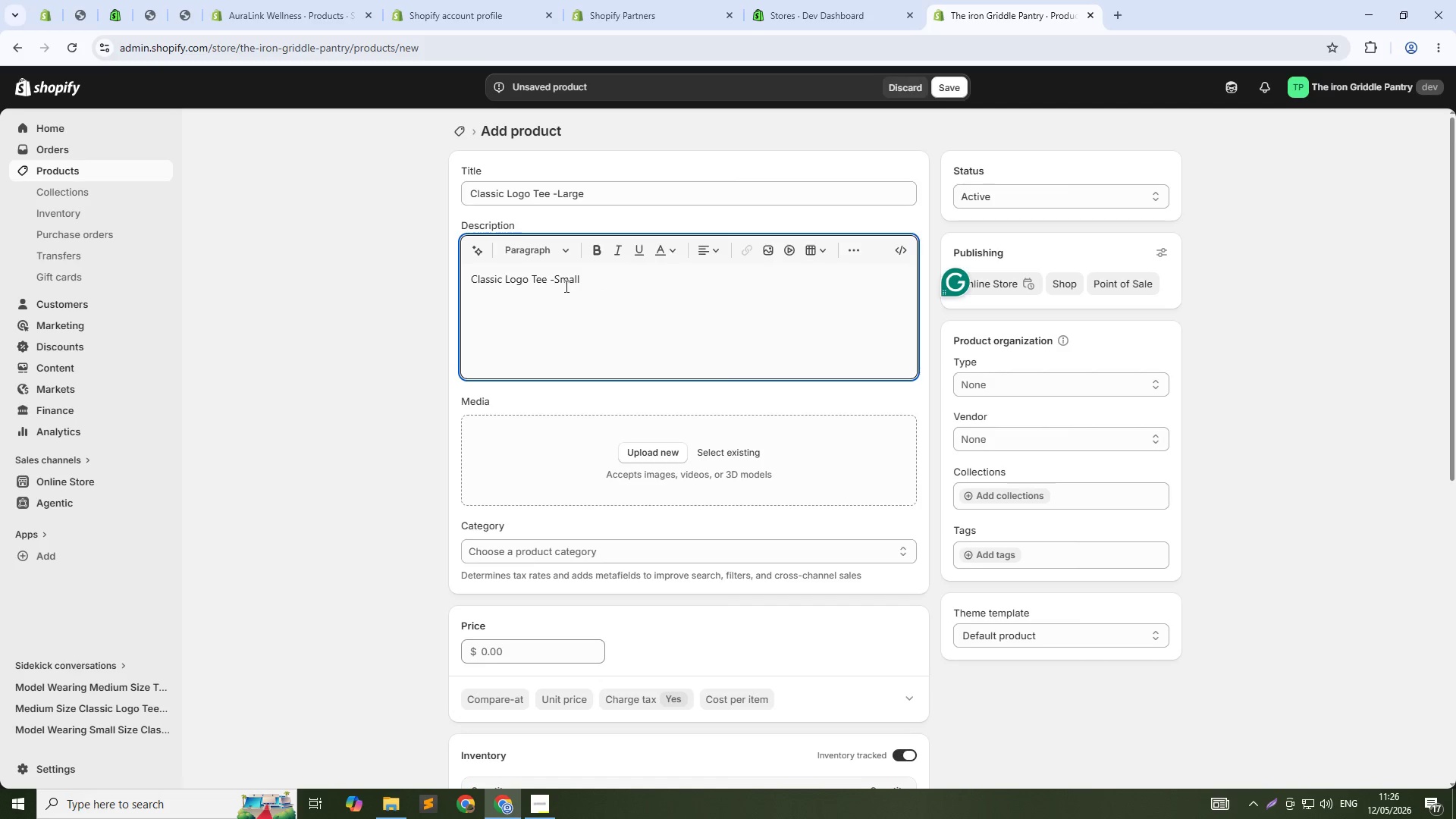 
double_click([565, 286])
 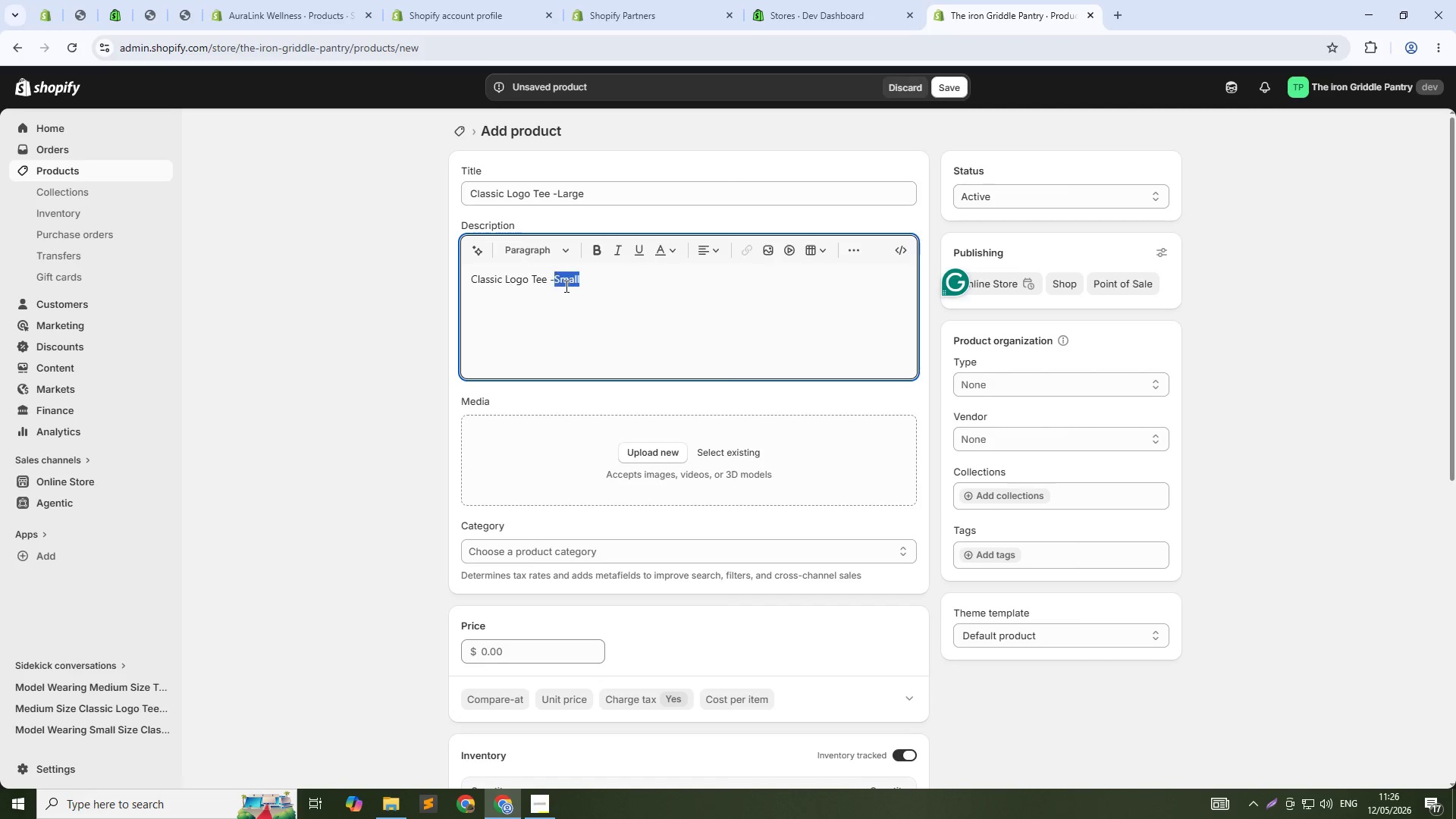 
triple_click([565, 286])
 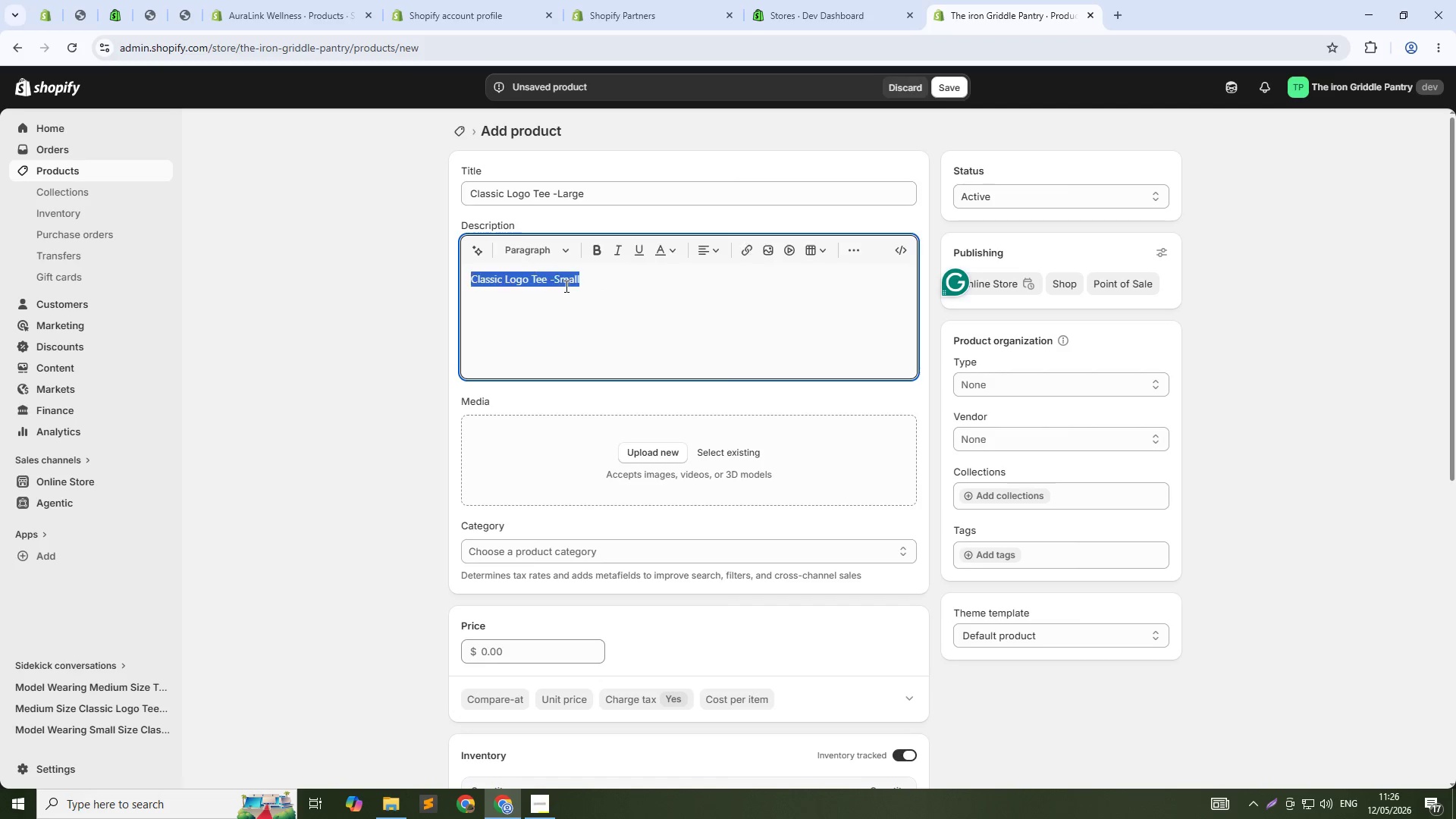 
key(Meta+MetaLeft)
 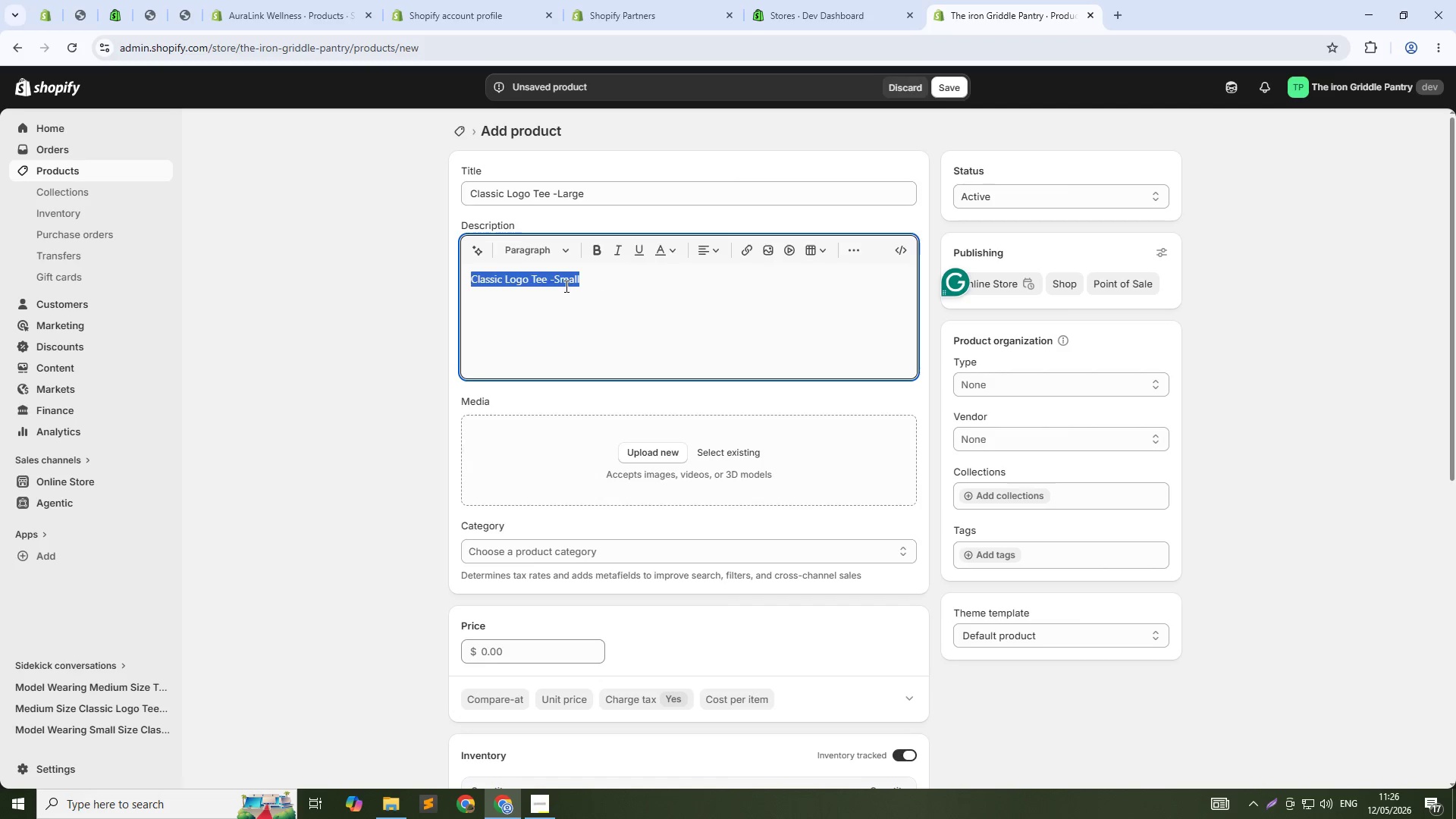 
key(Meta+V)
 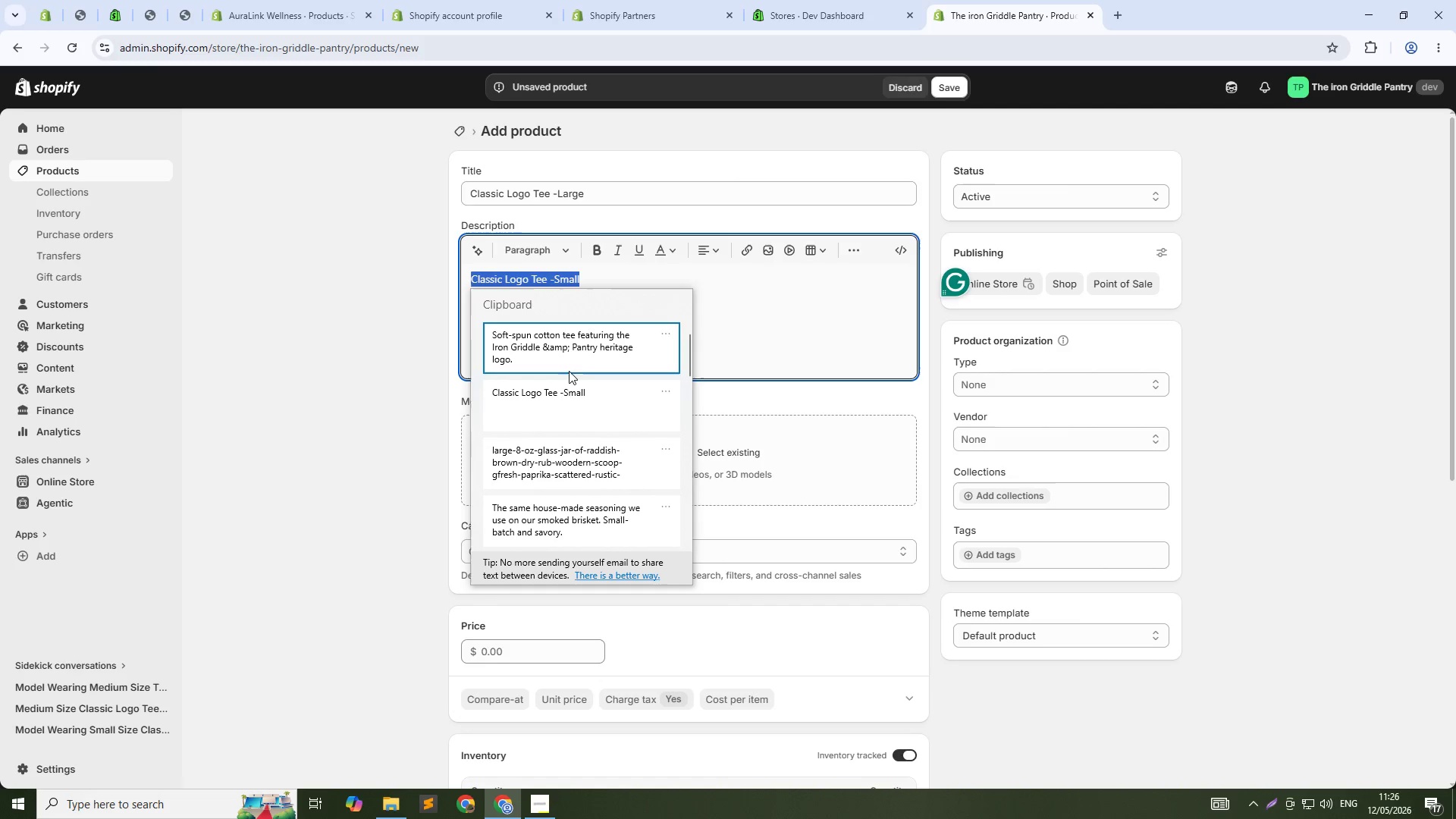 
left_click([565, 351])
 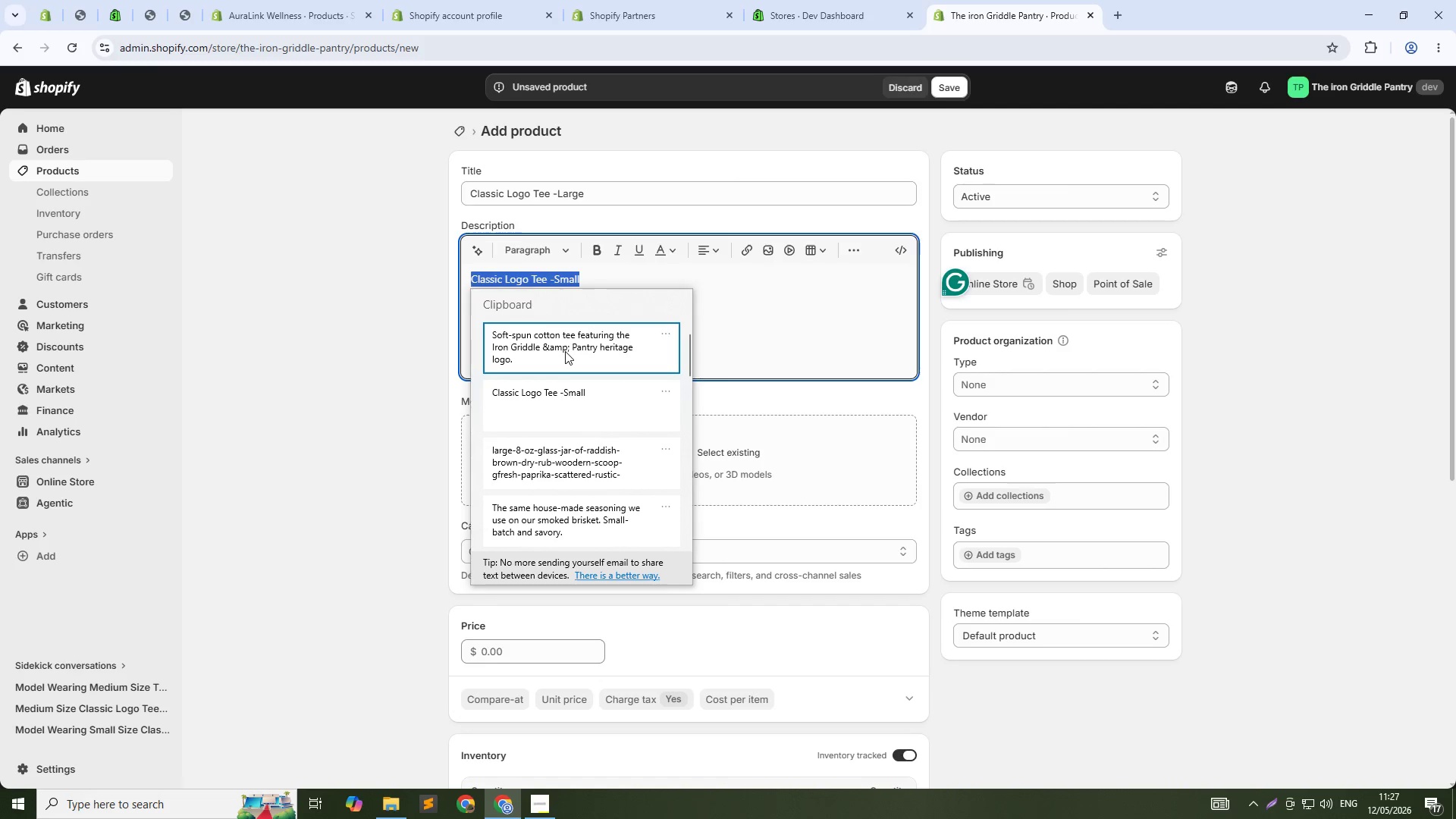 
key(Control+ControlLeft)
 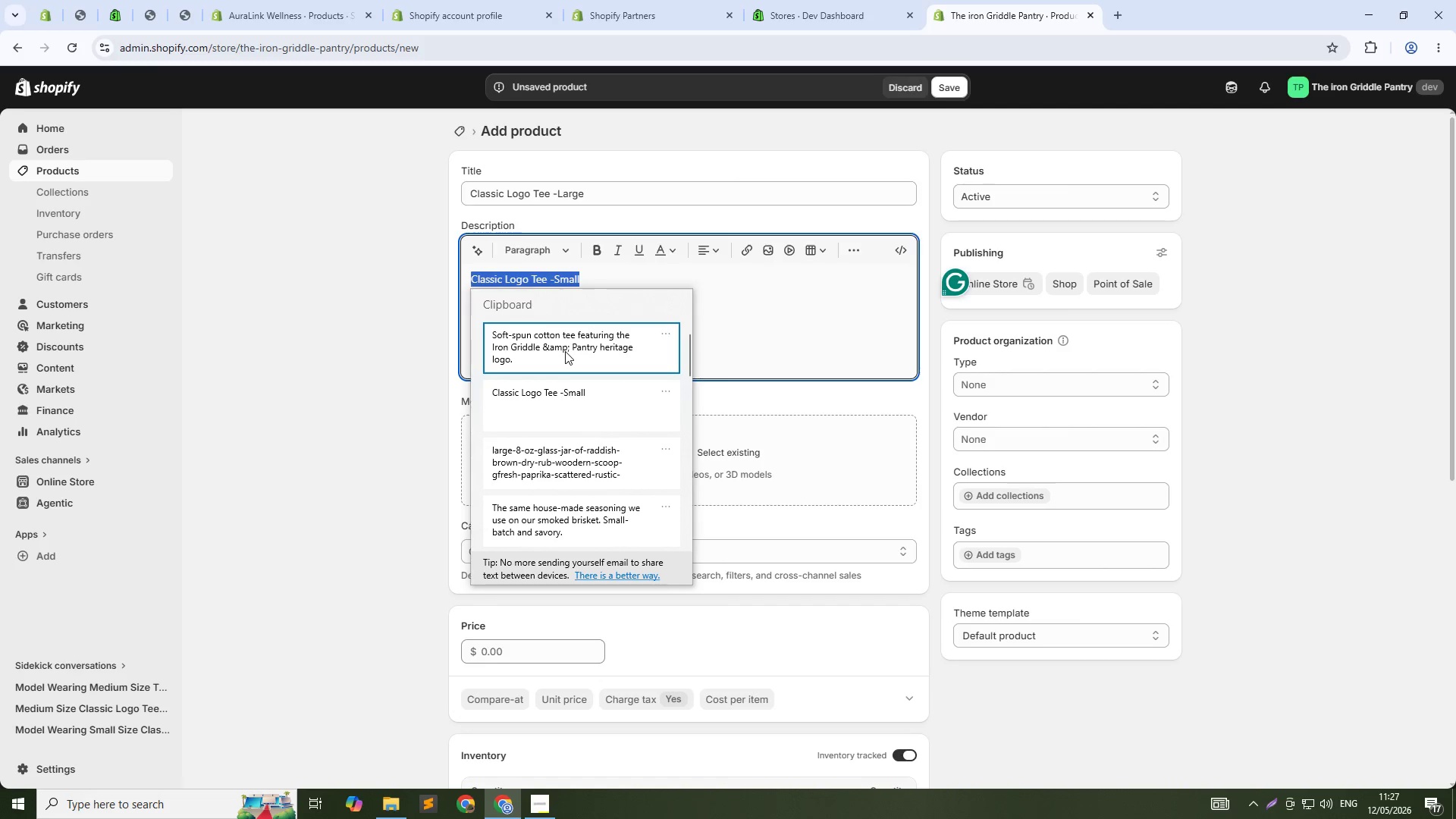 
key(Control+V)
 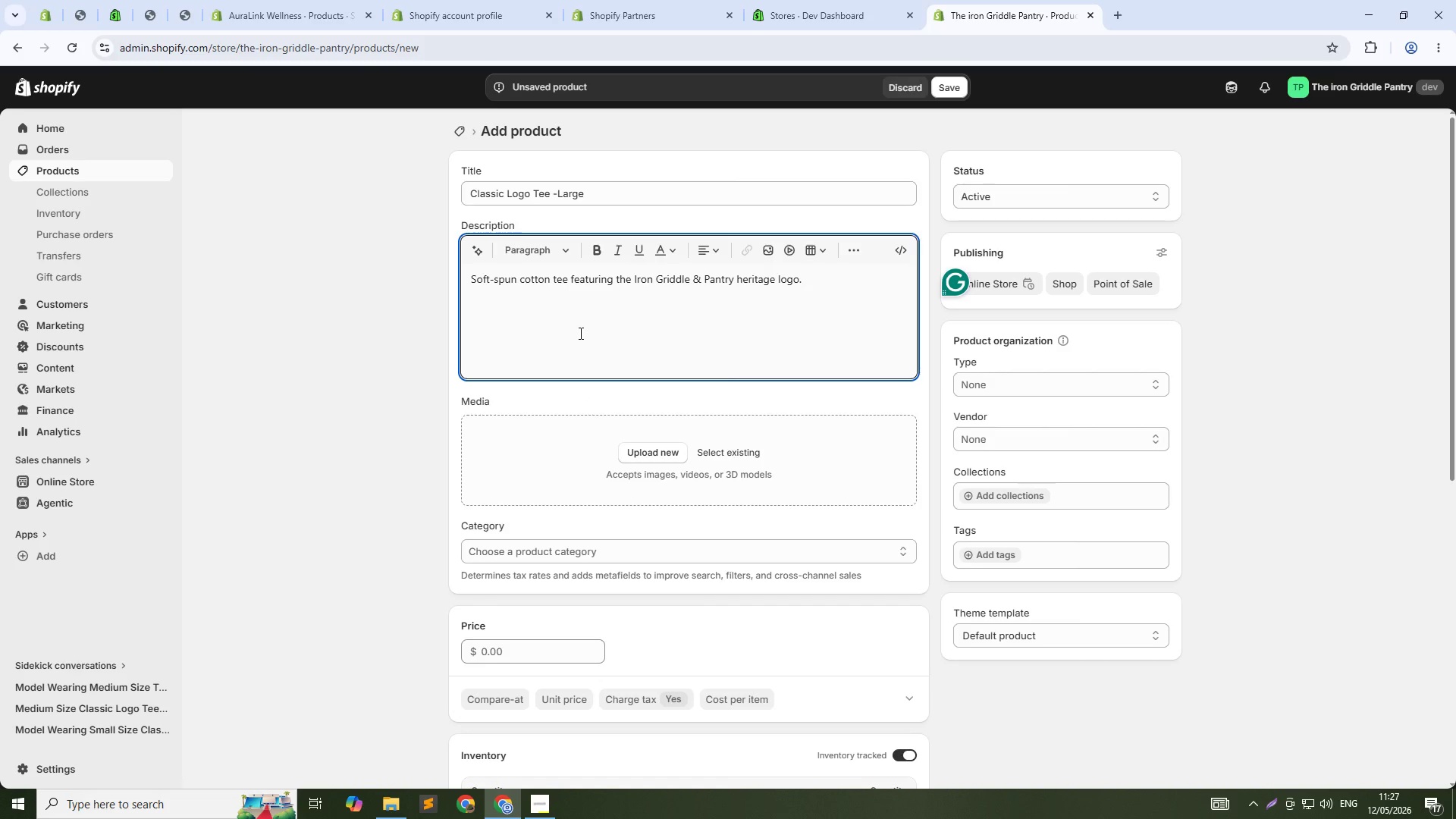 
wait(8.8)
 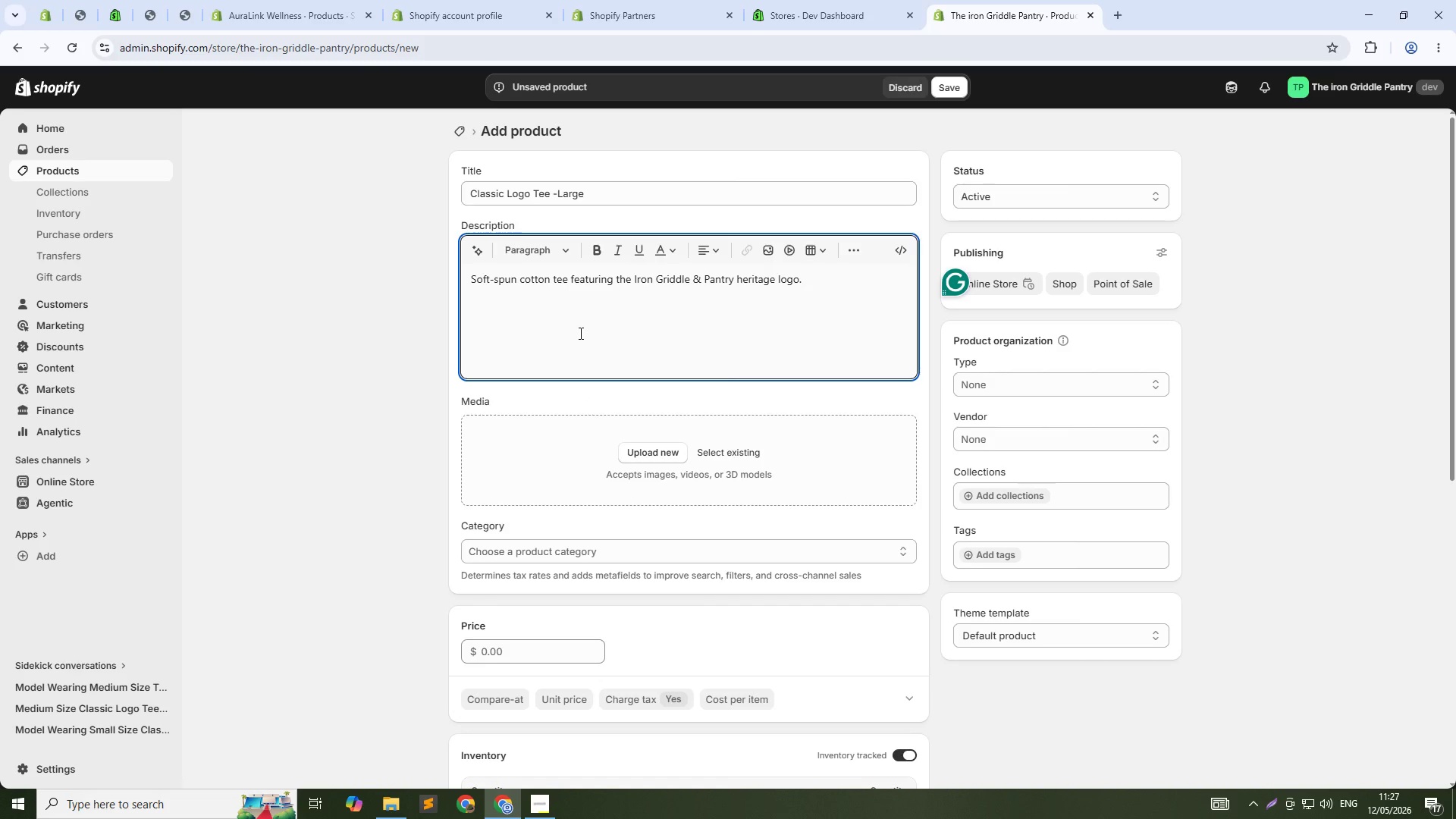 
double_click([601, 284])
 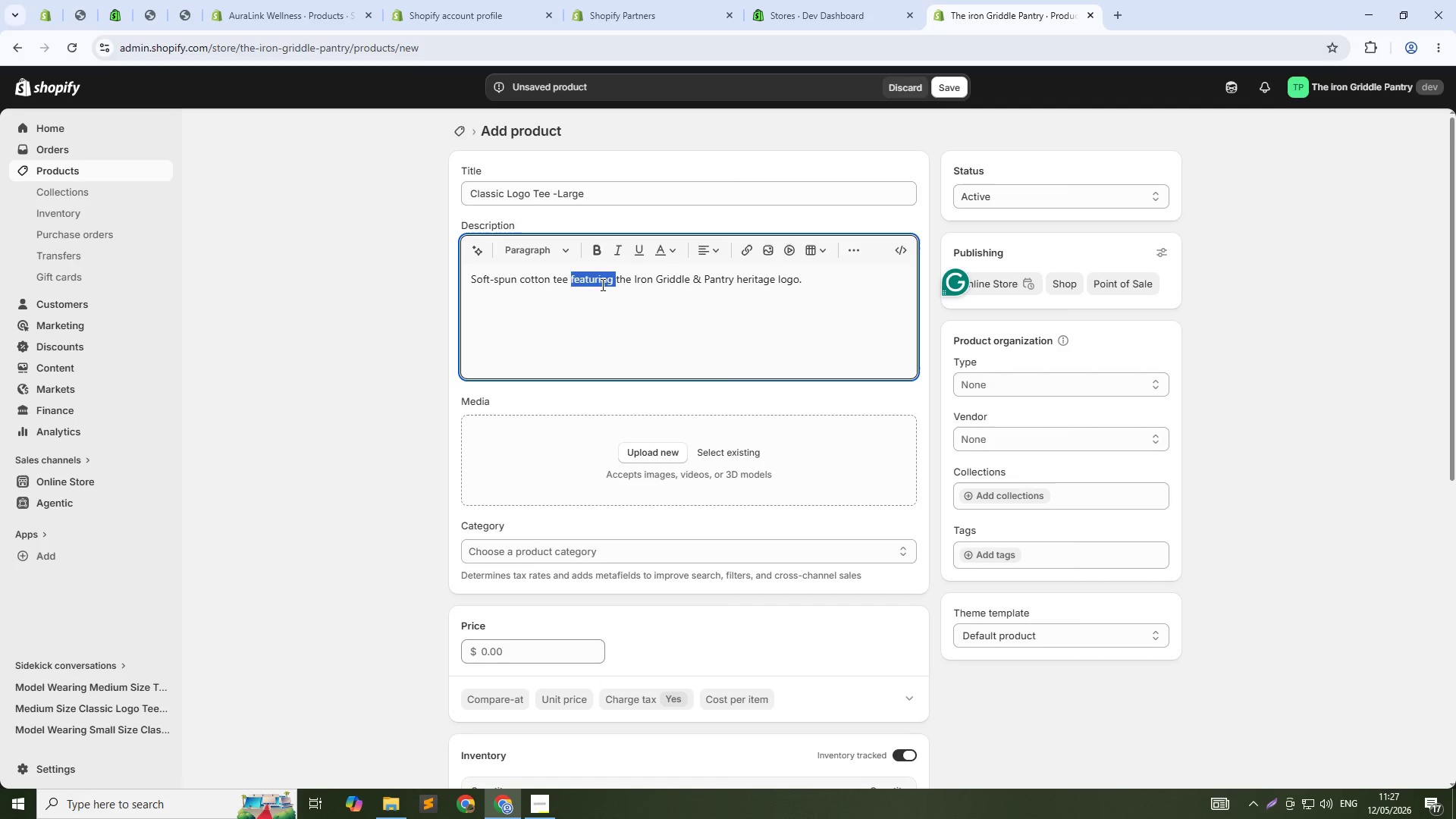 
left_click([852, 270])
 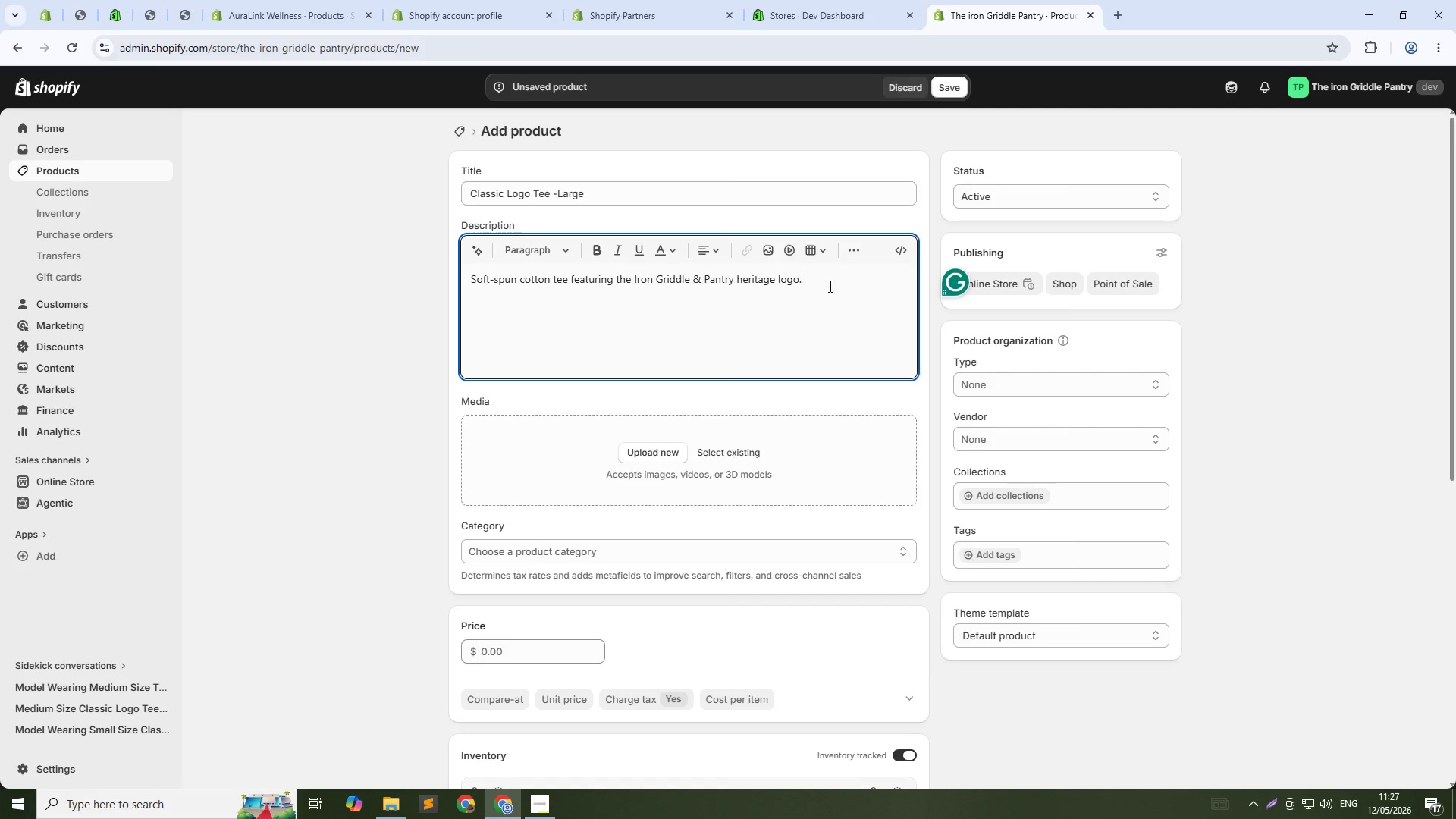 
left_click([829, 286])
 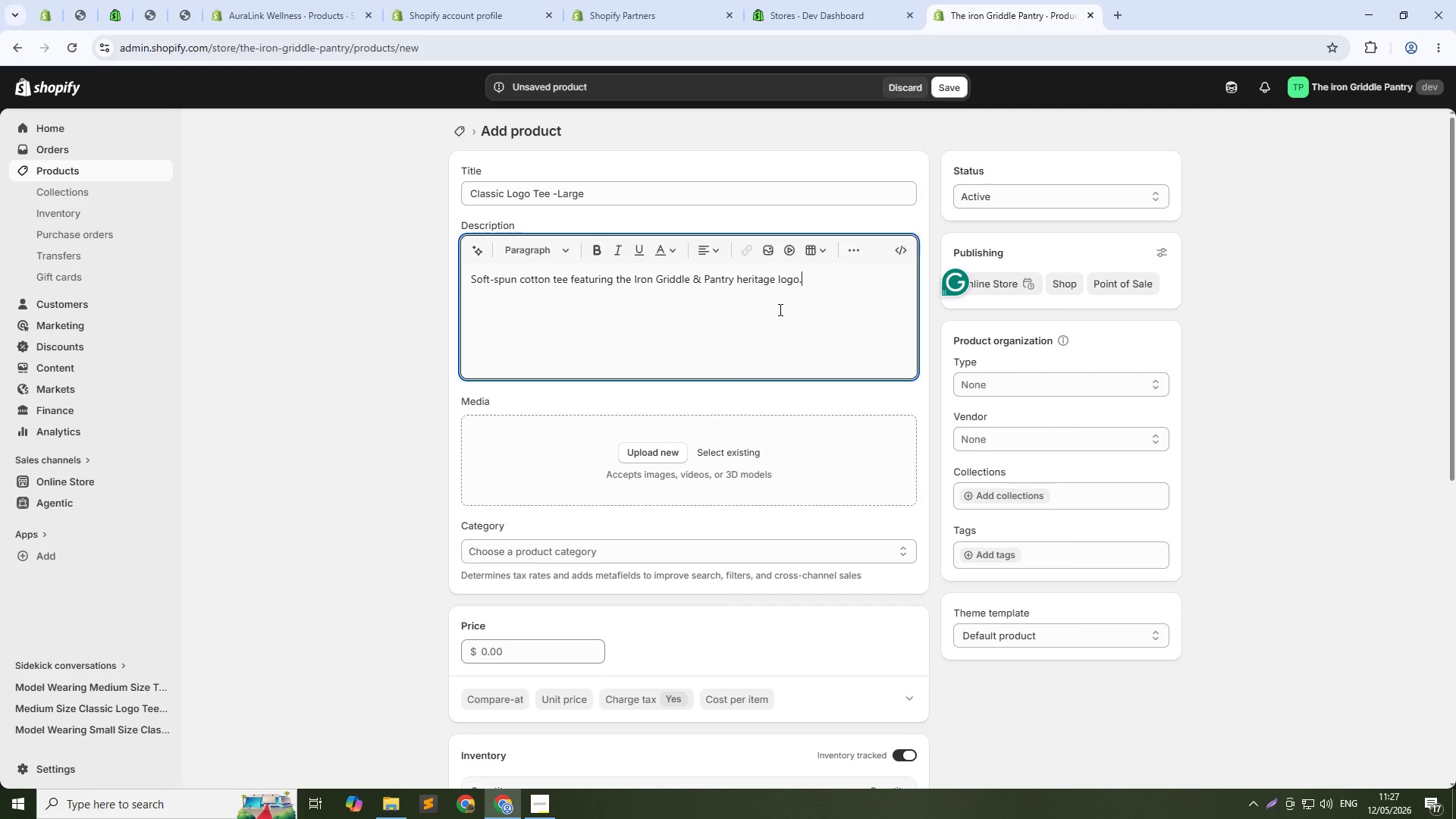 
type( pre-shrunk for consi)
 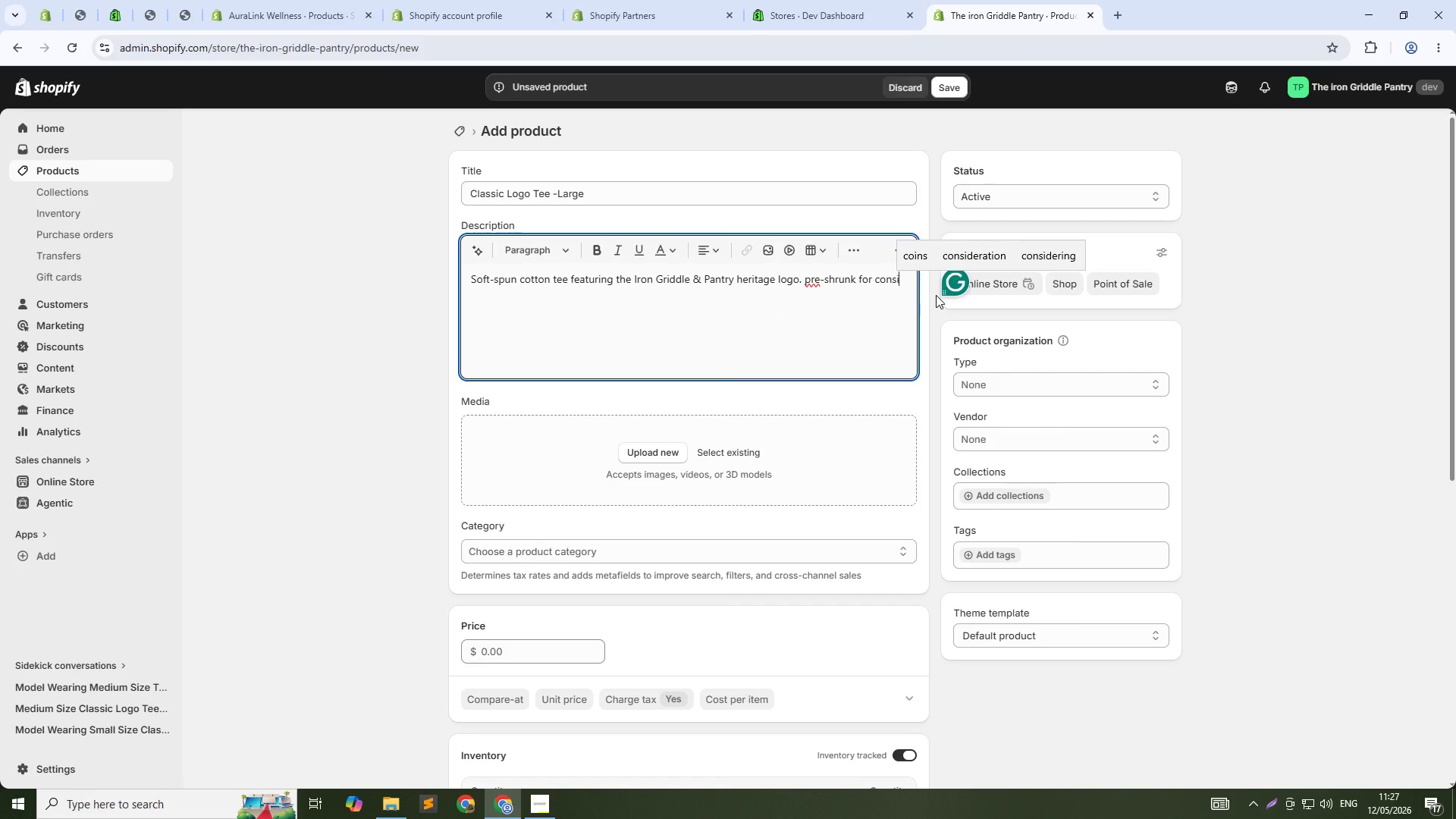 
type(stent fit. Size Large)
 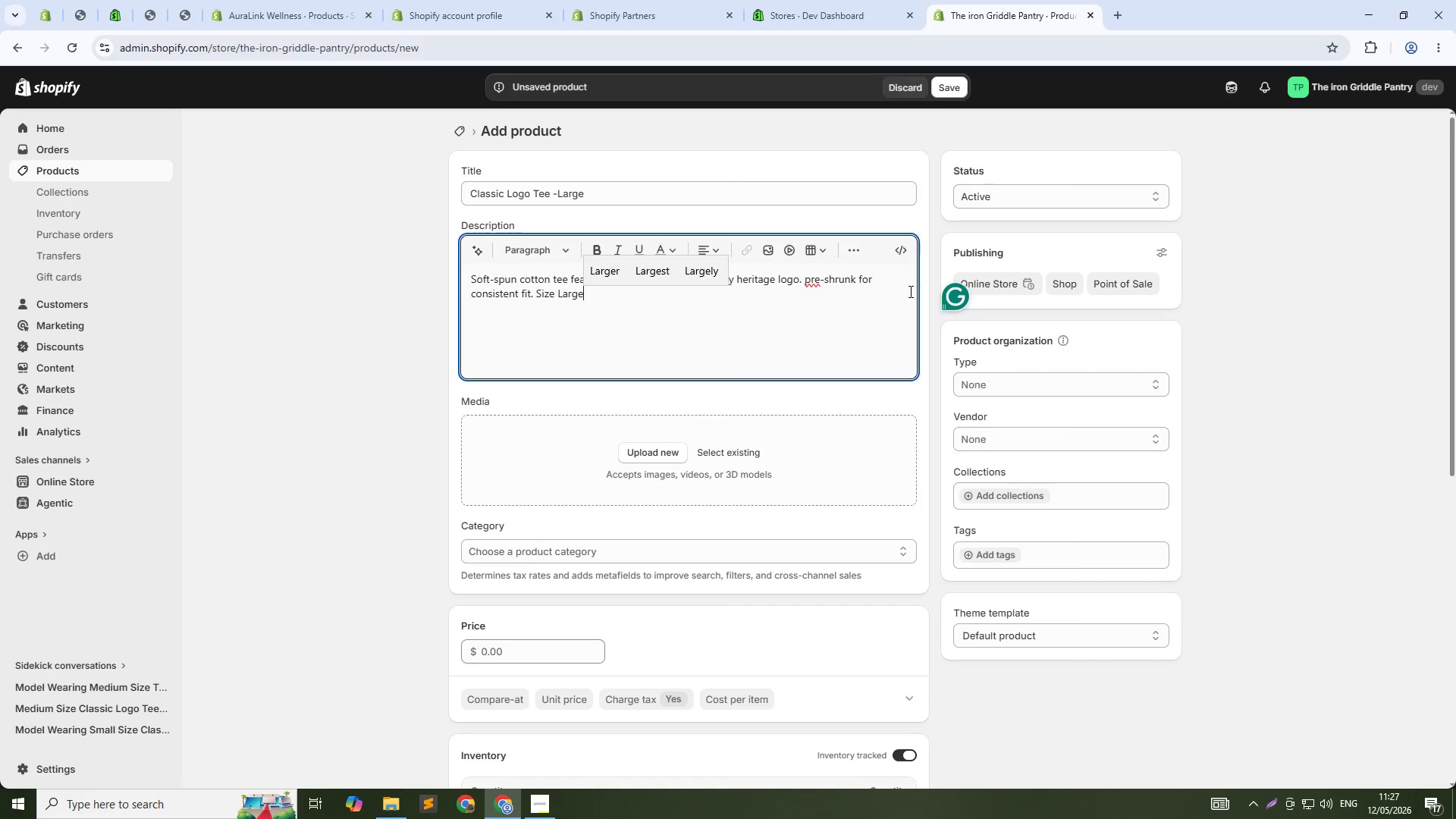 
key(Period)
 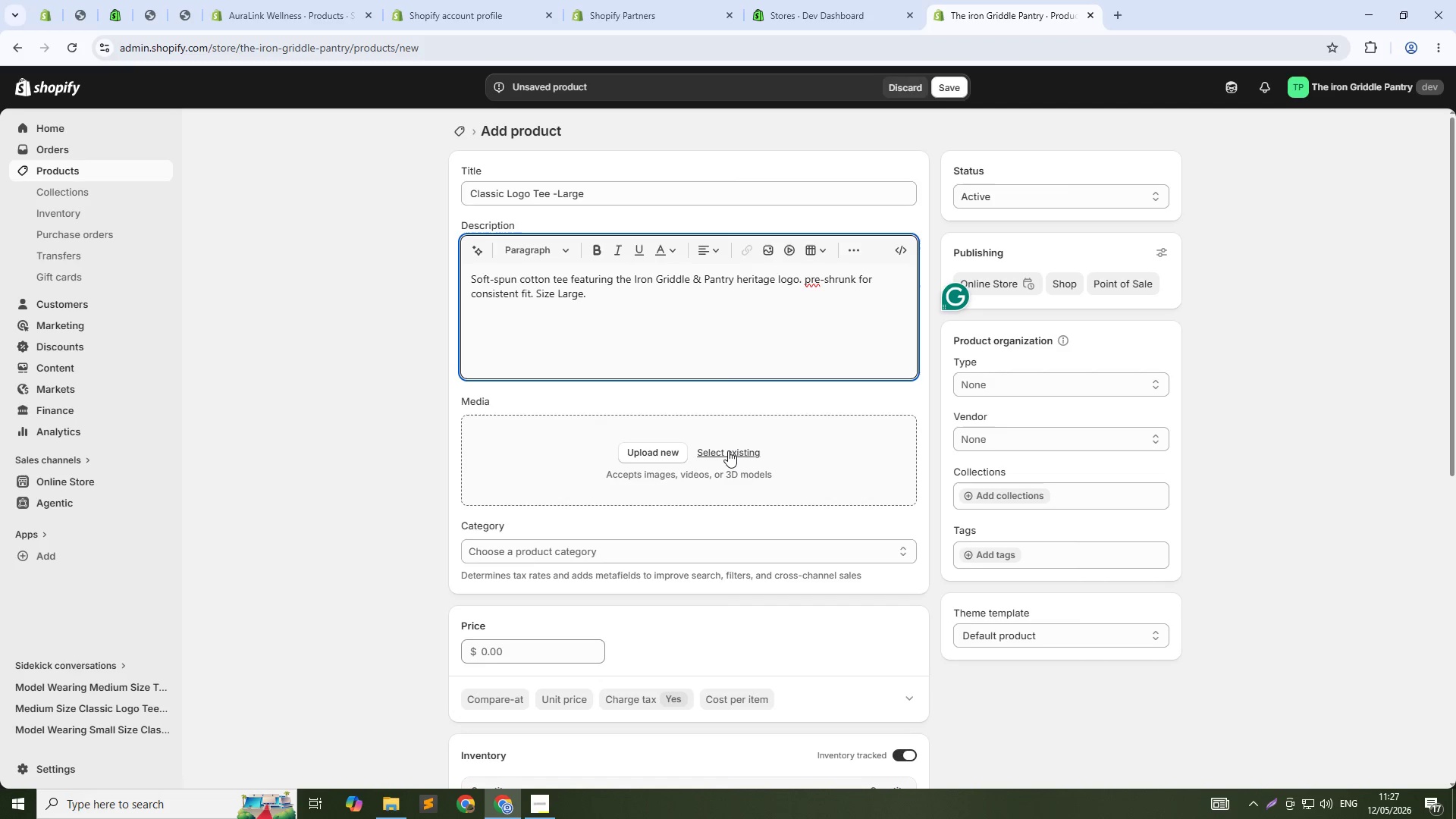 
left_click([728, 450])
 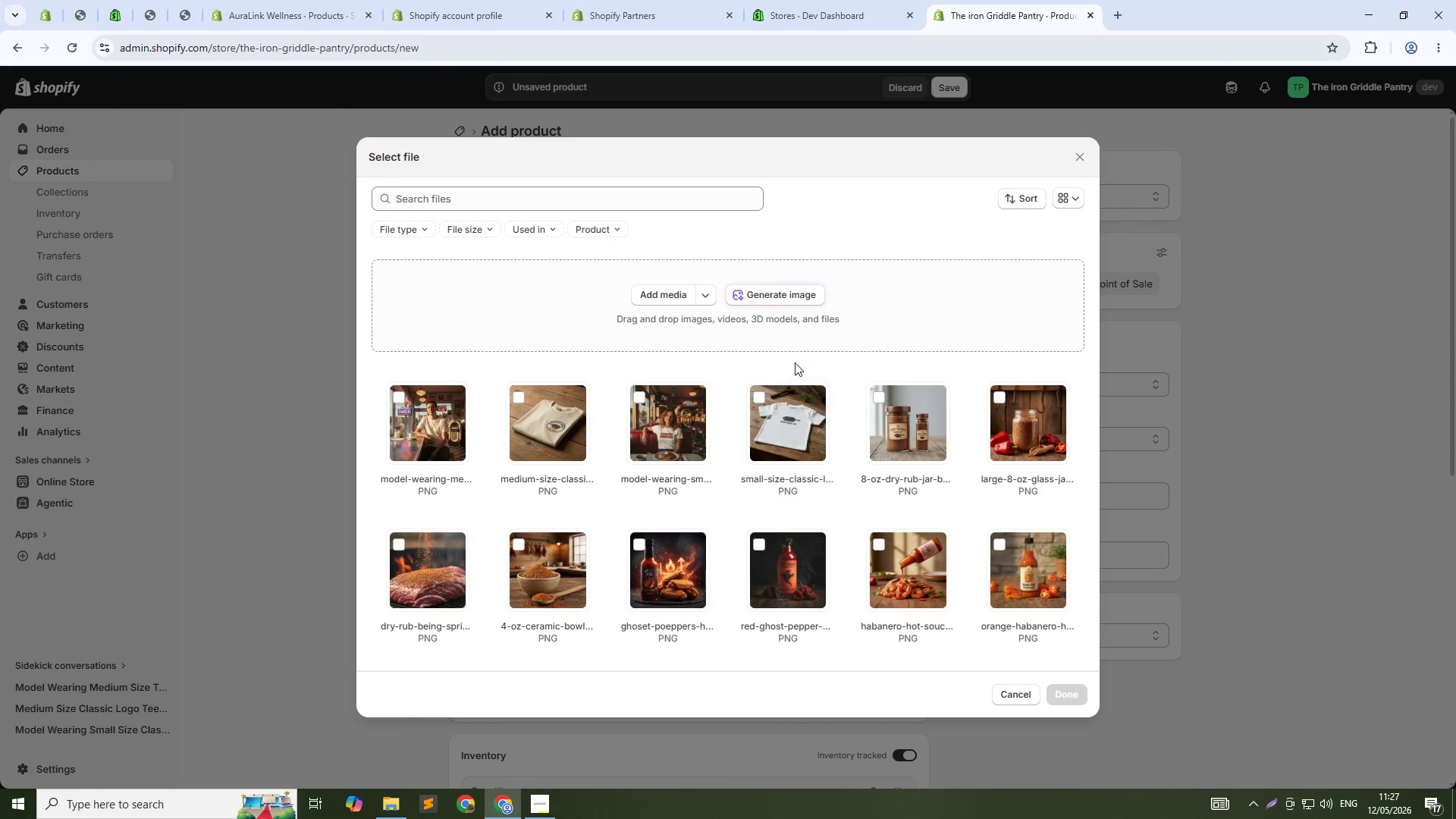 
left_click([789, 291])
 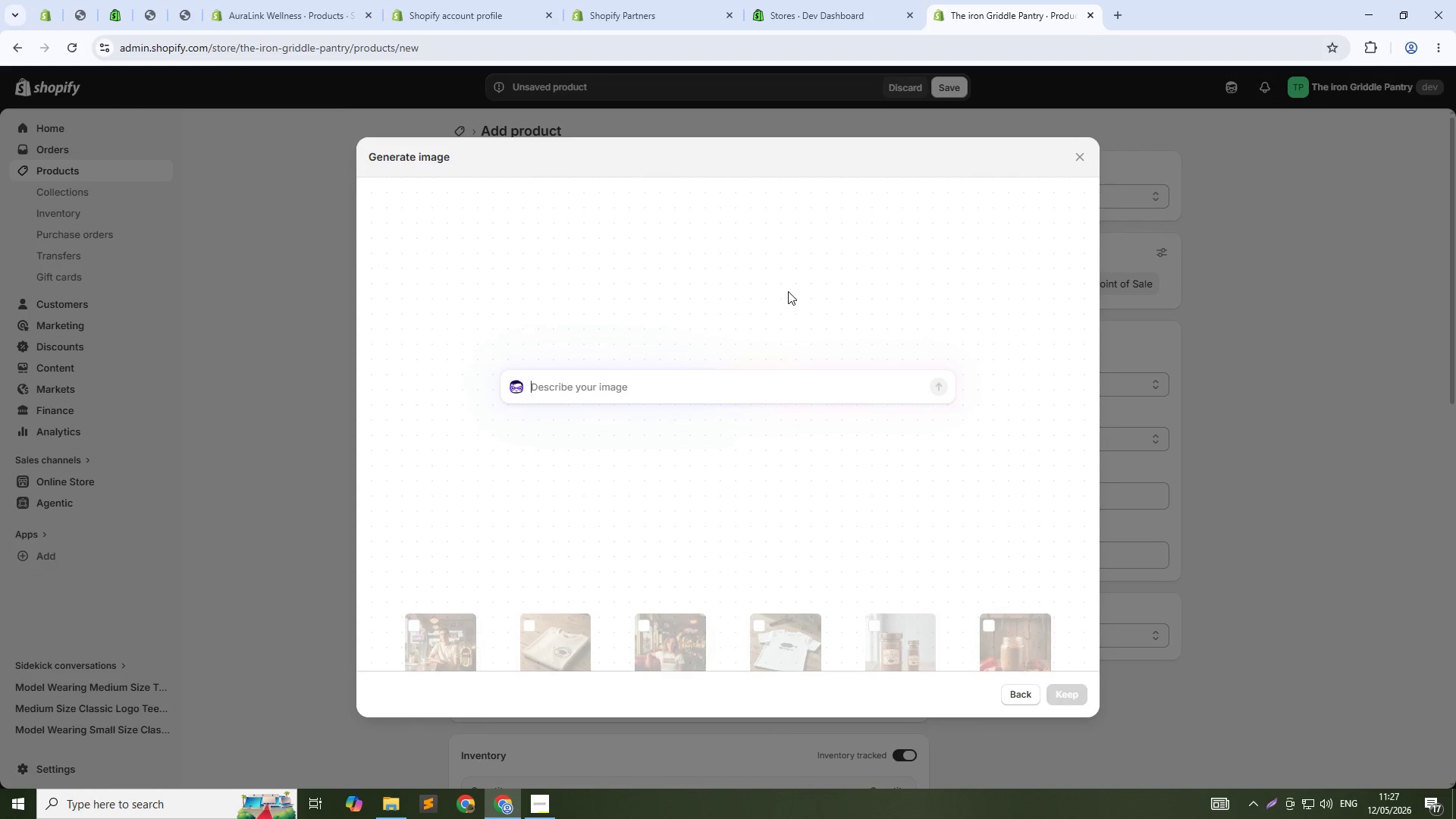 
type(Large size classic logo tee on hanger rustic wall. Embroidered logo visible. Natural daylight. Clean photography.)
 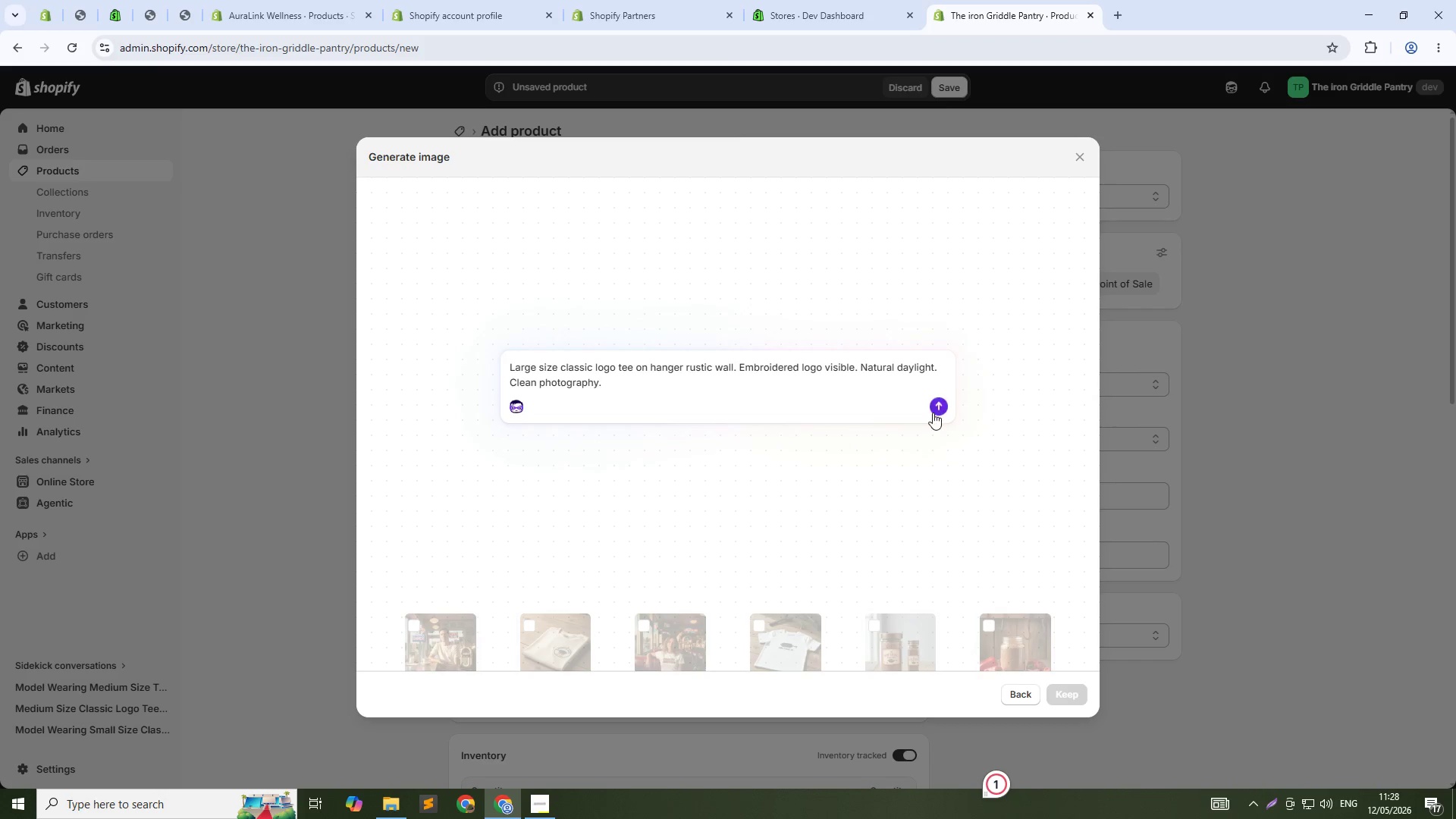 
key(1)
 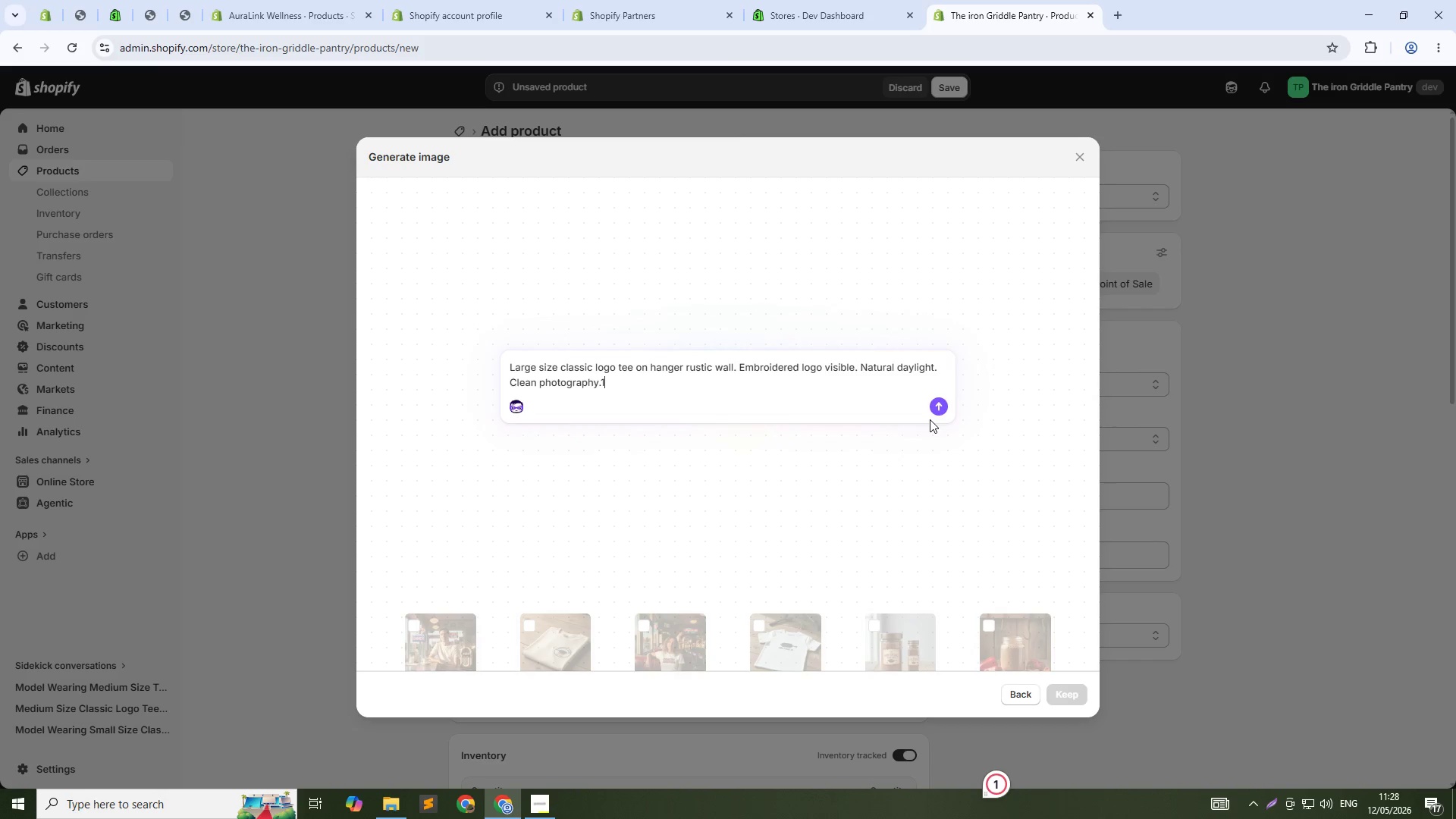 
key(Shift+ShiftRight)
 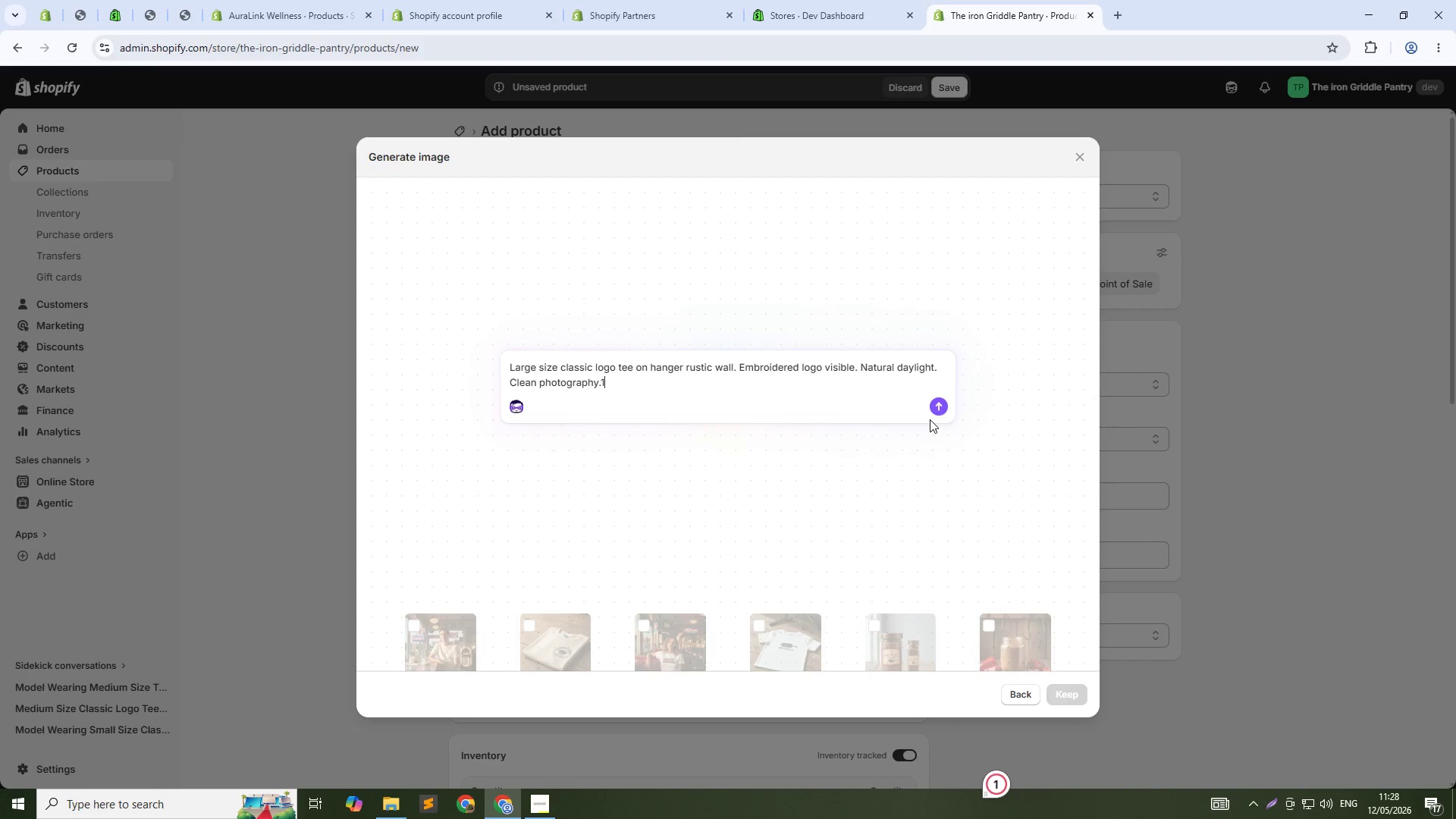 
key(Shift+Semicolon)
 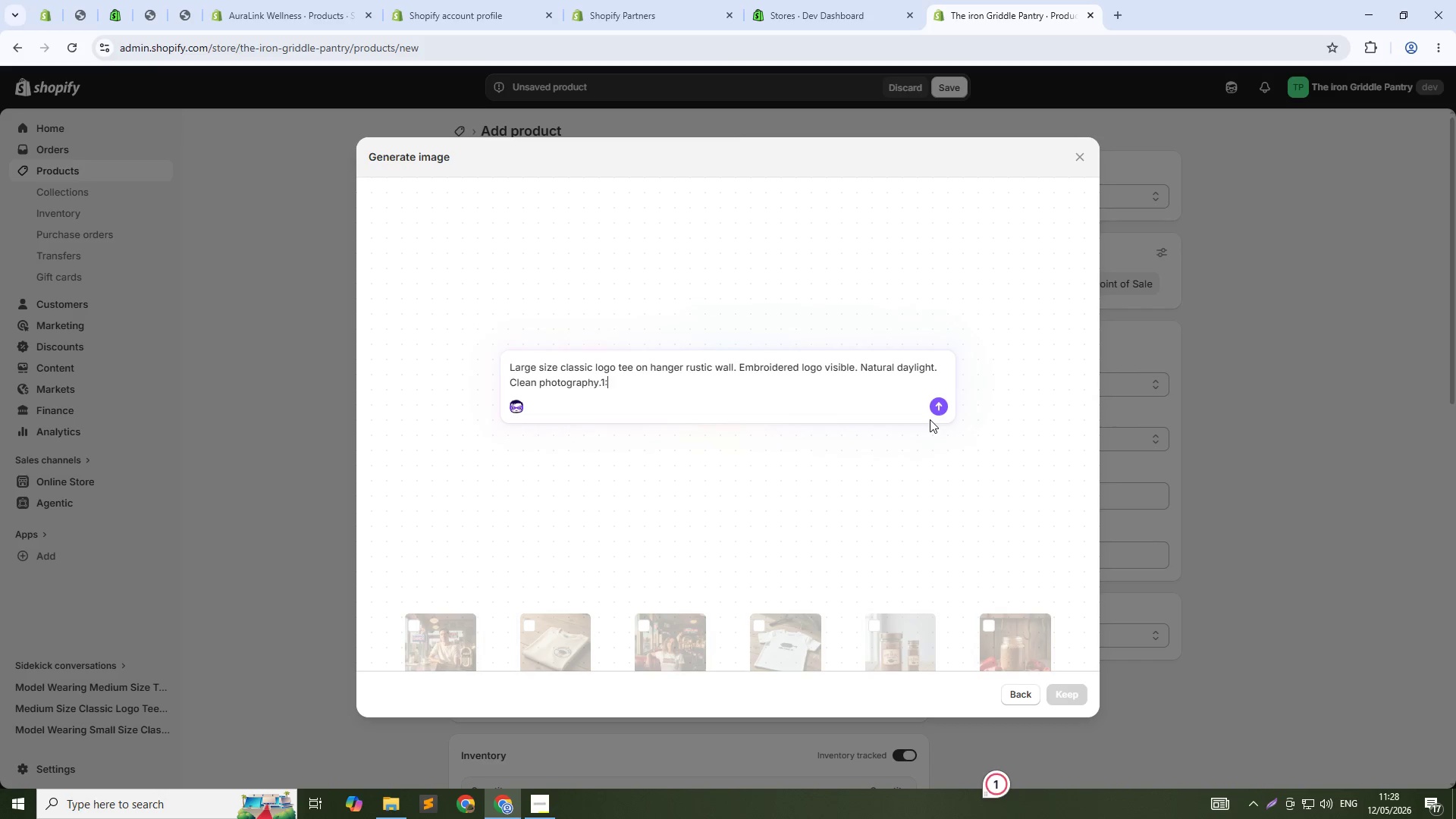 
key(1)
 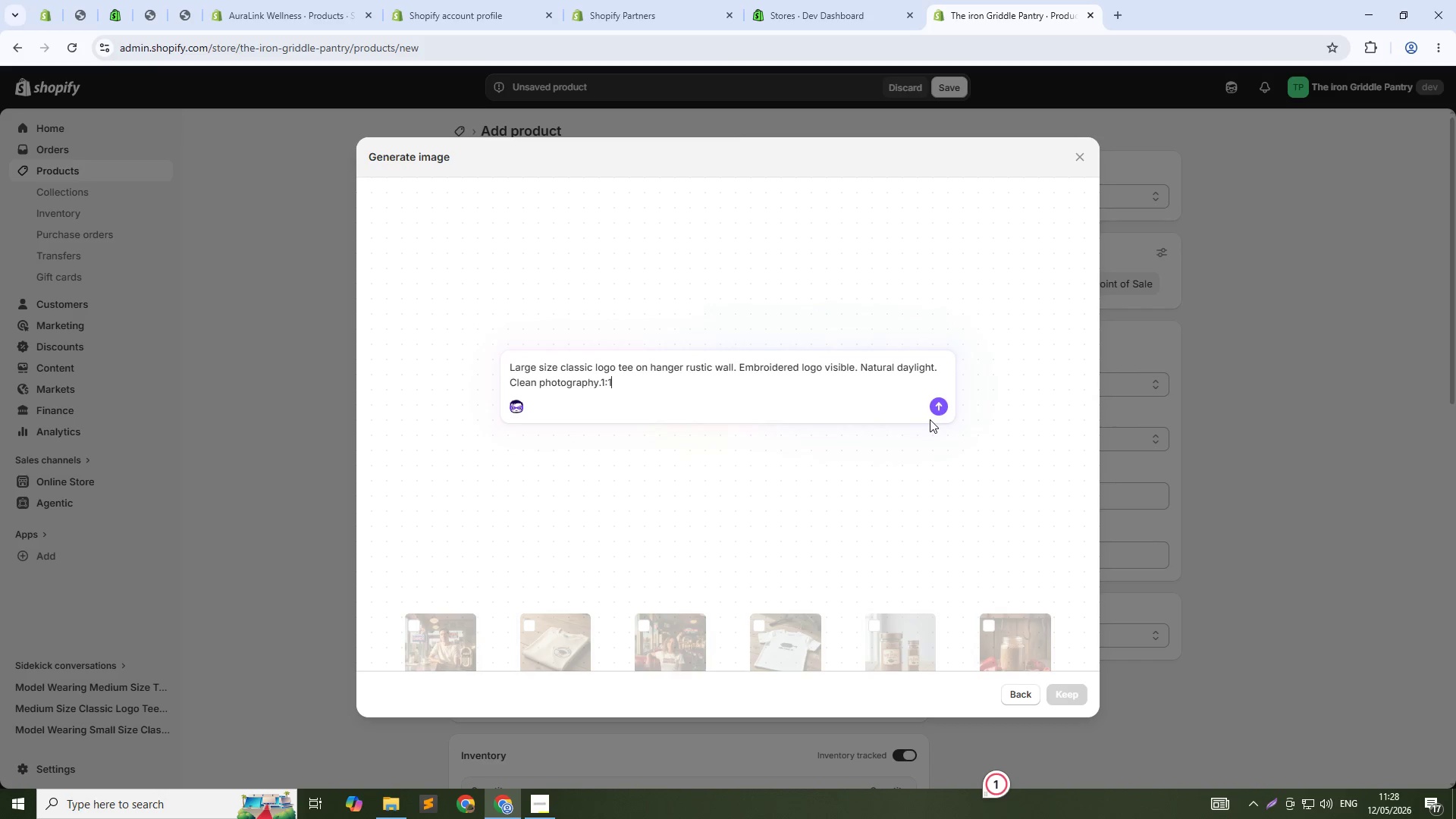 
key(Enter)
 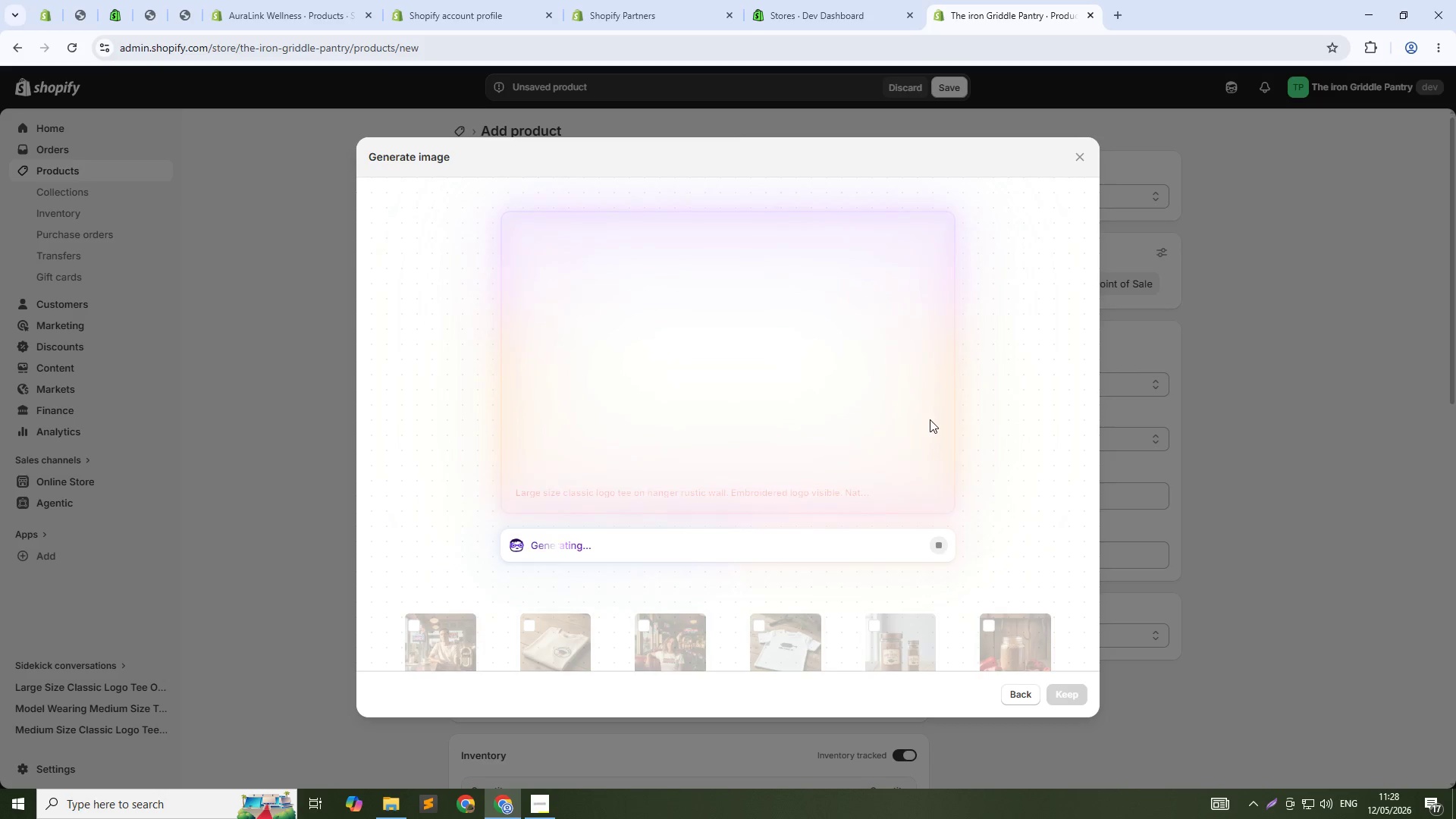 
wait(23.73)
 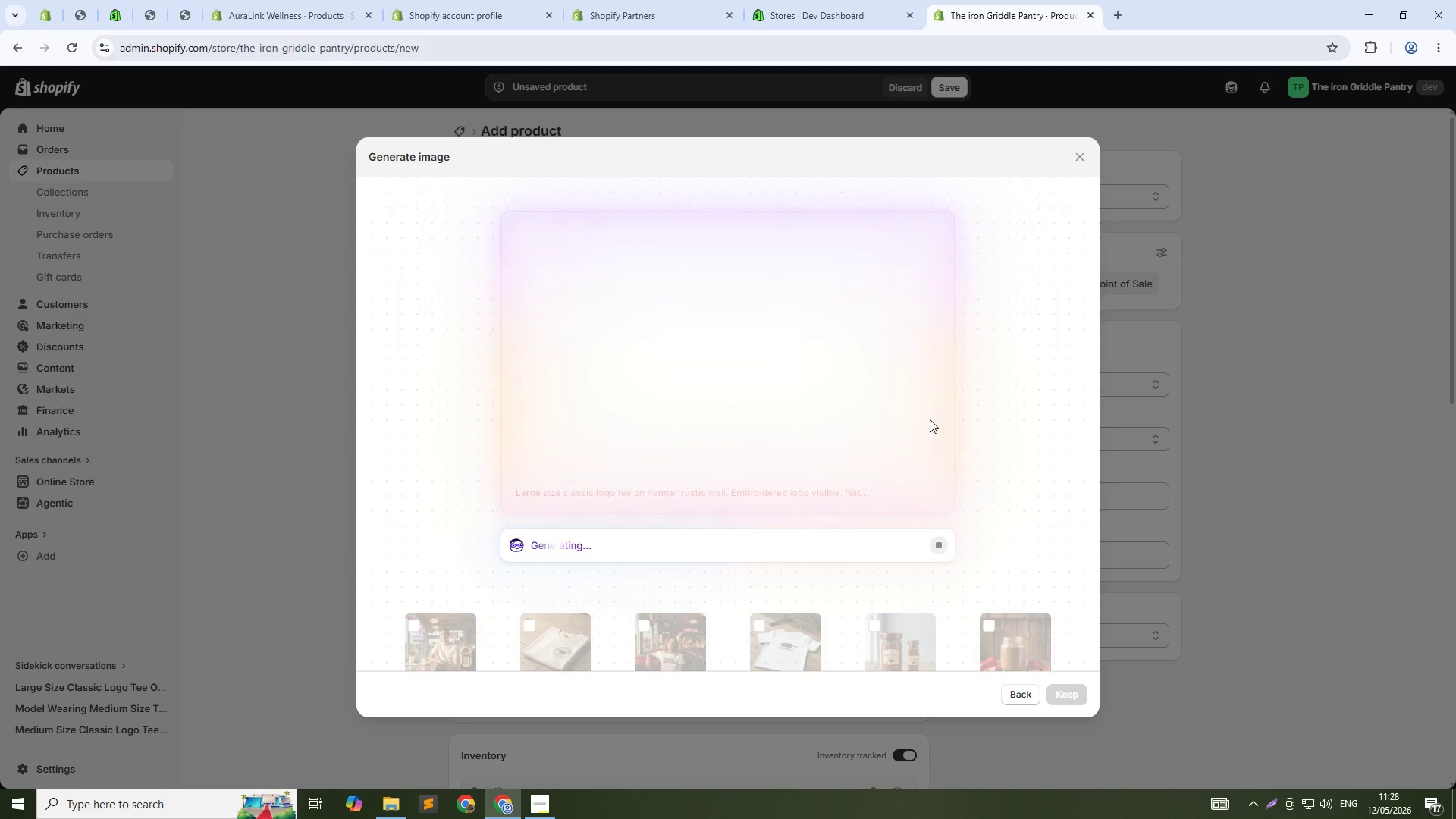 
left_click([1066, 694])
 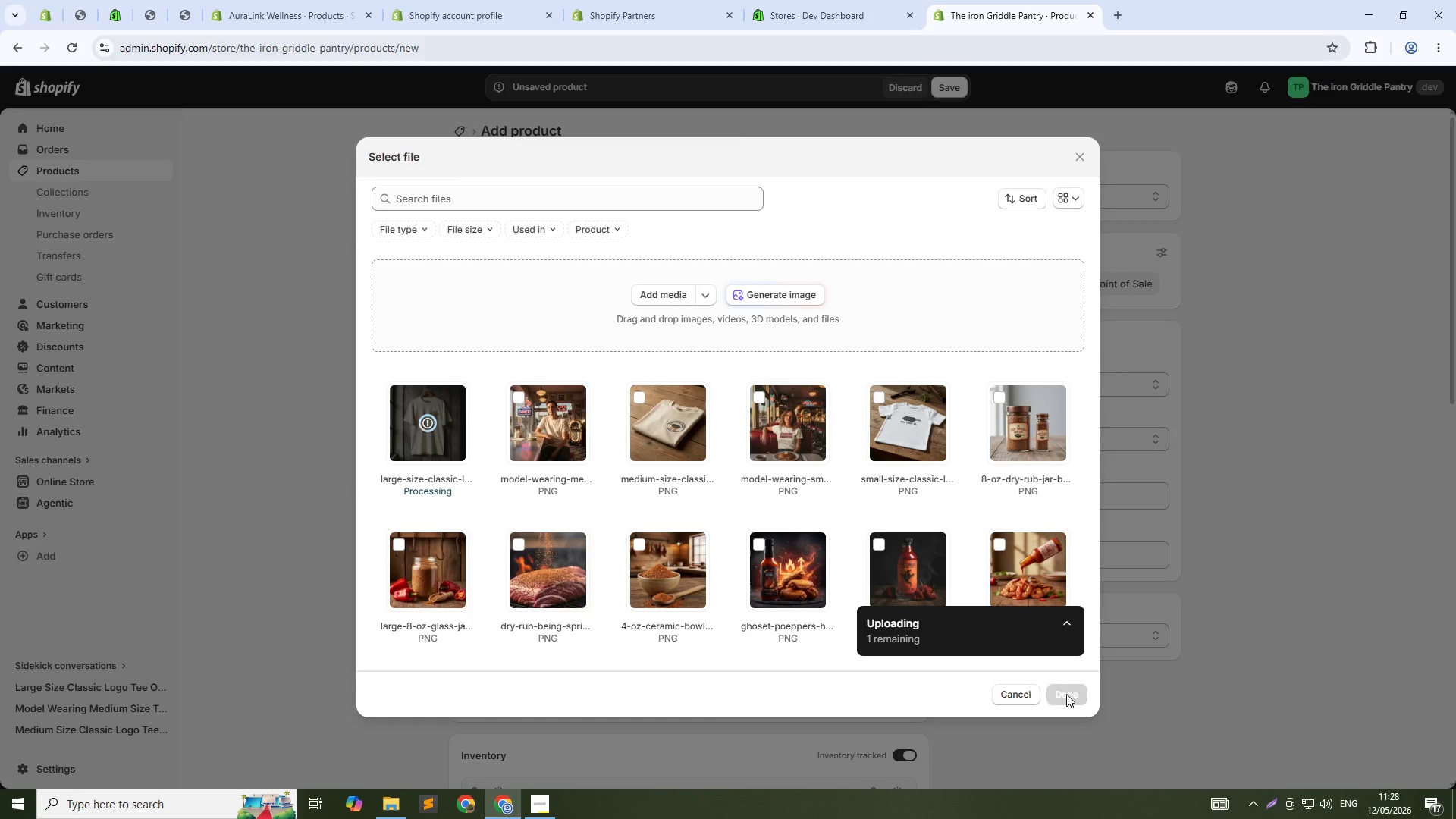 
wait(5.89)
 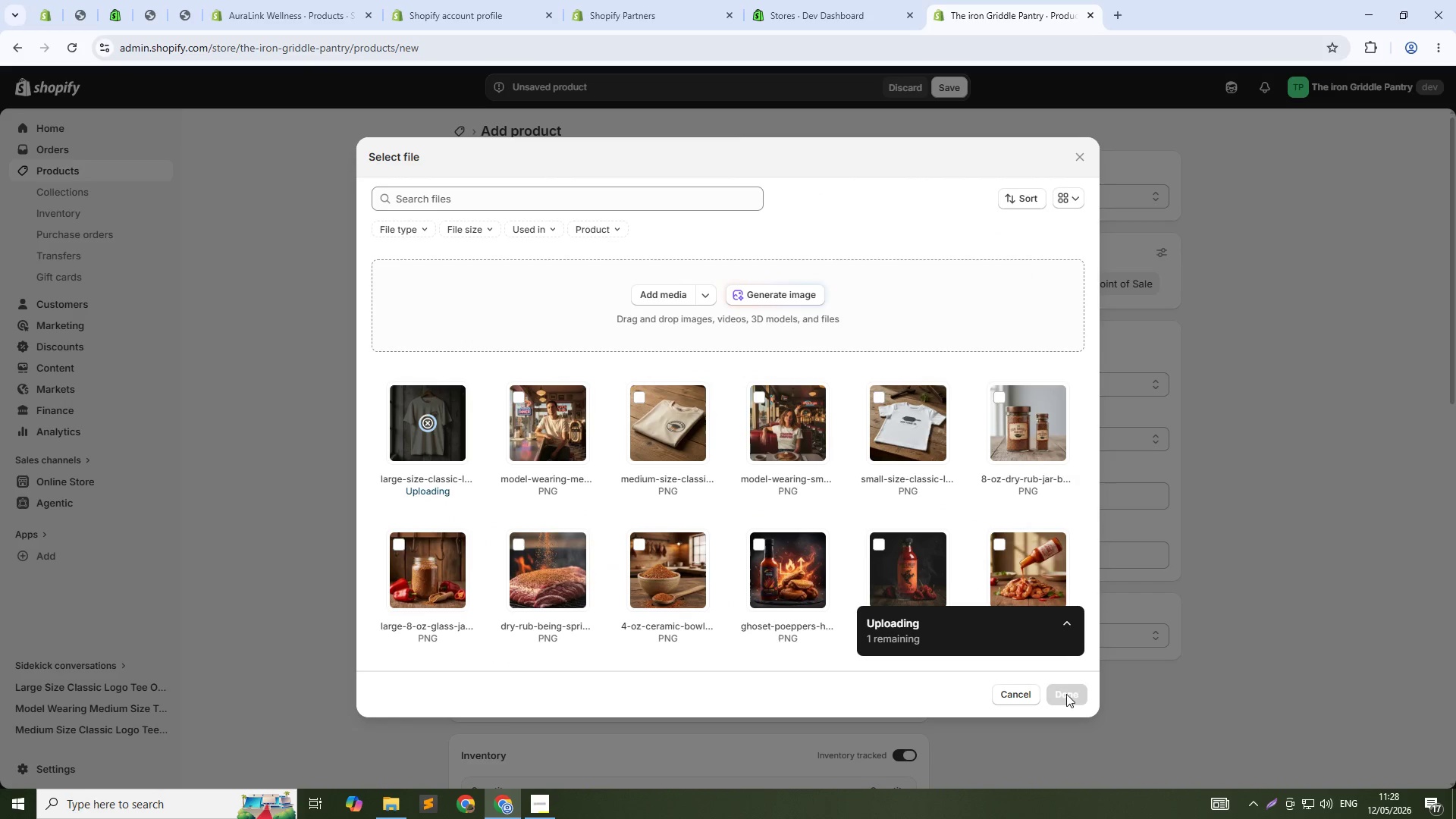 
left_click([767, 297])
 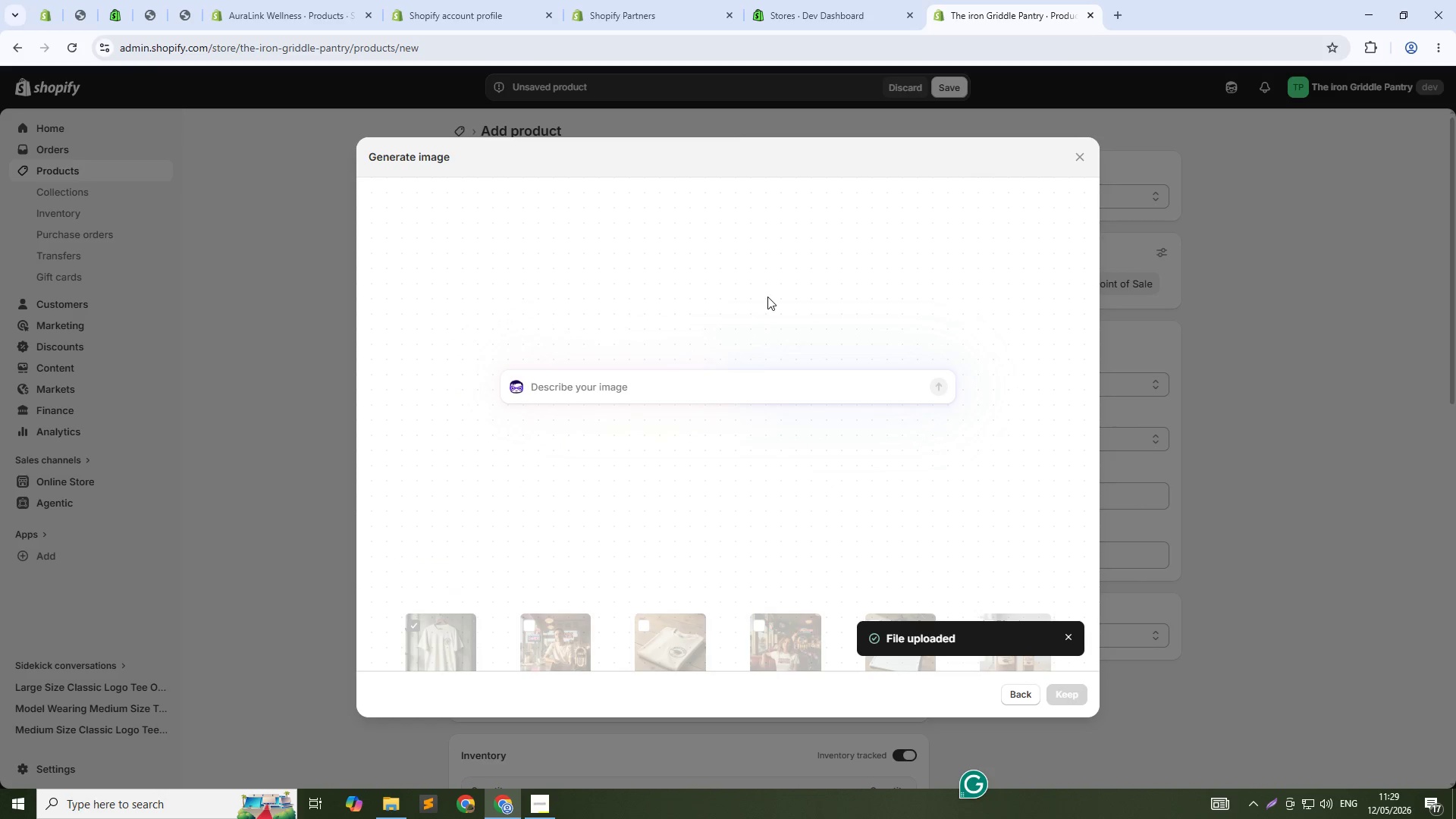 
wait(6.81)
 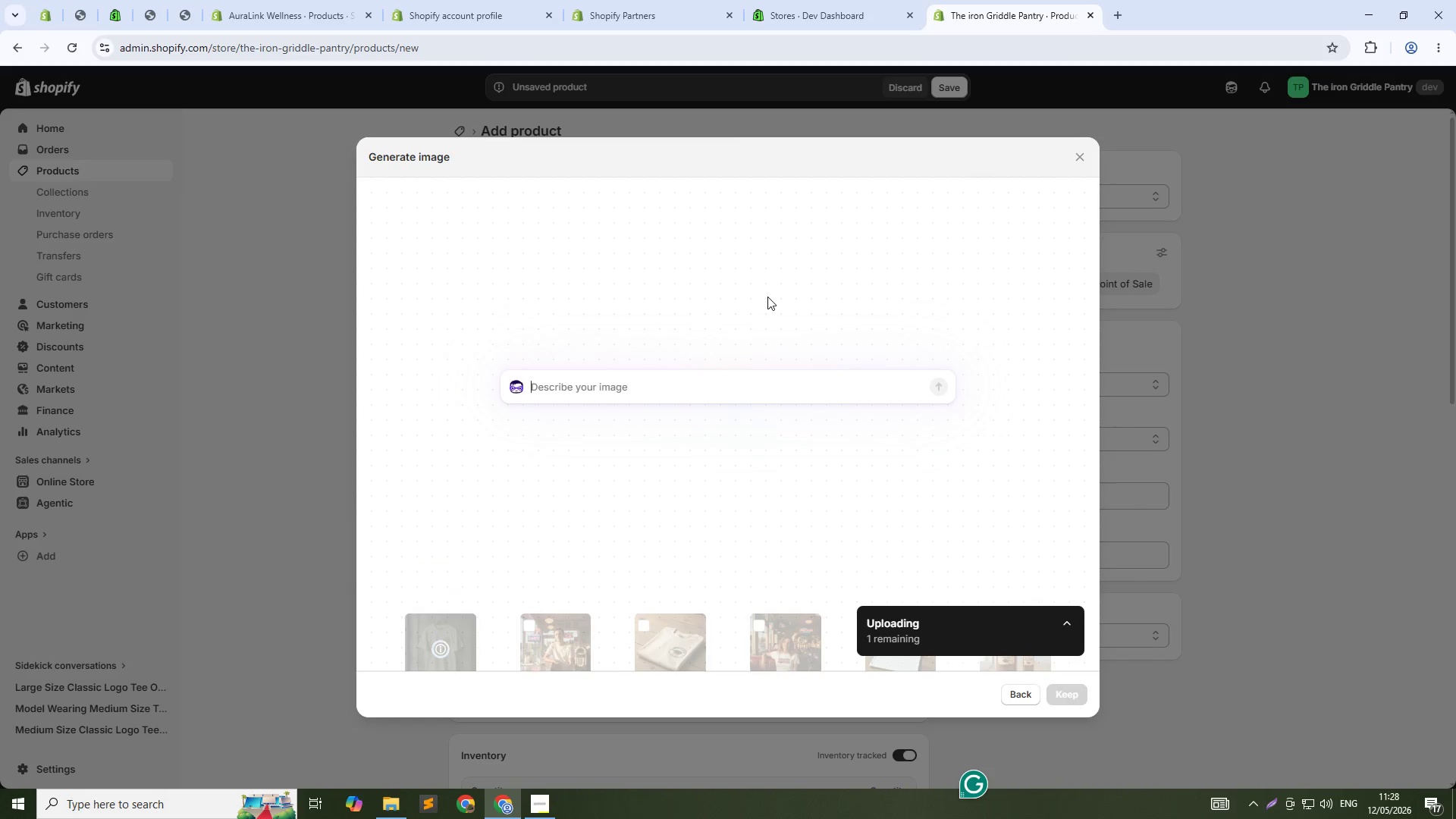 
type(Large tee folded on wooden table. Denim jeans be)
 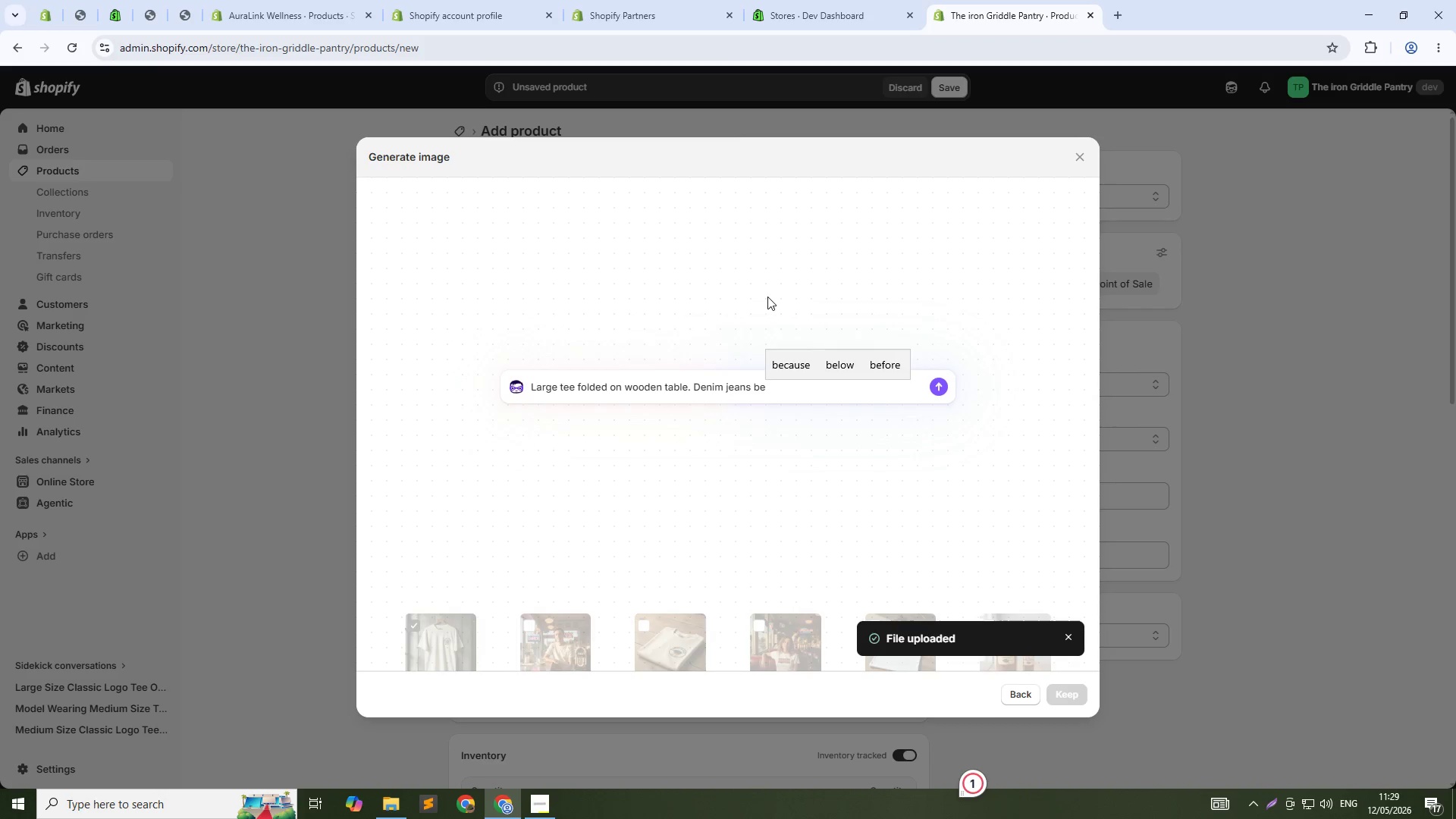 
wait(7.97)
 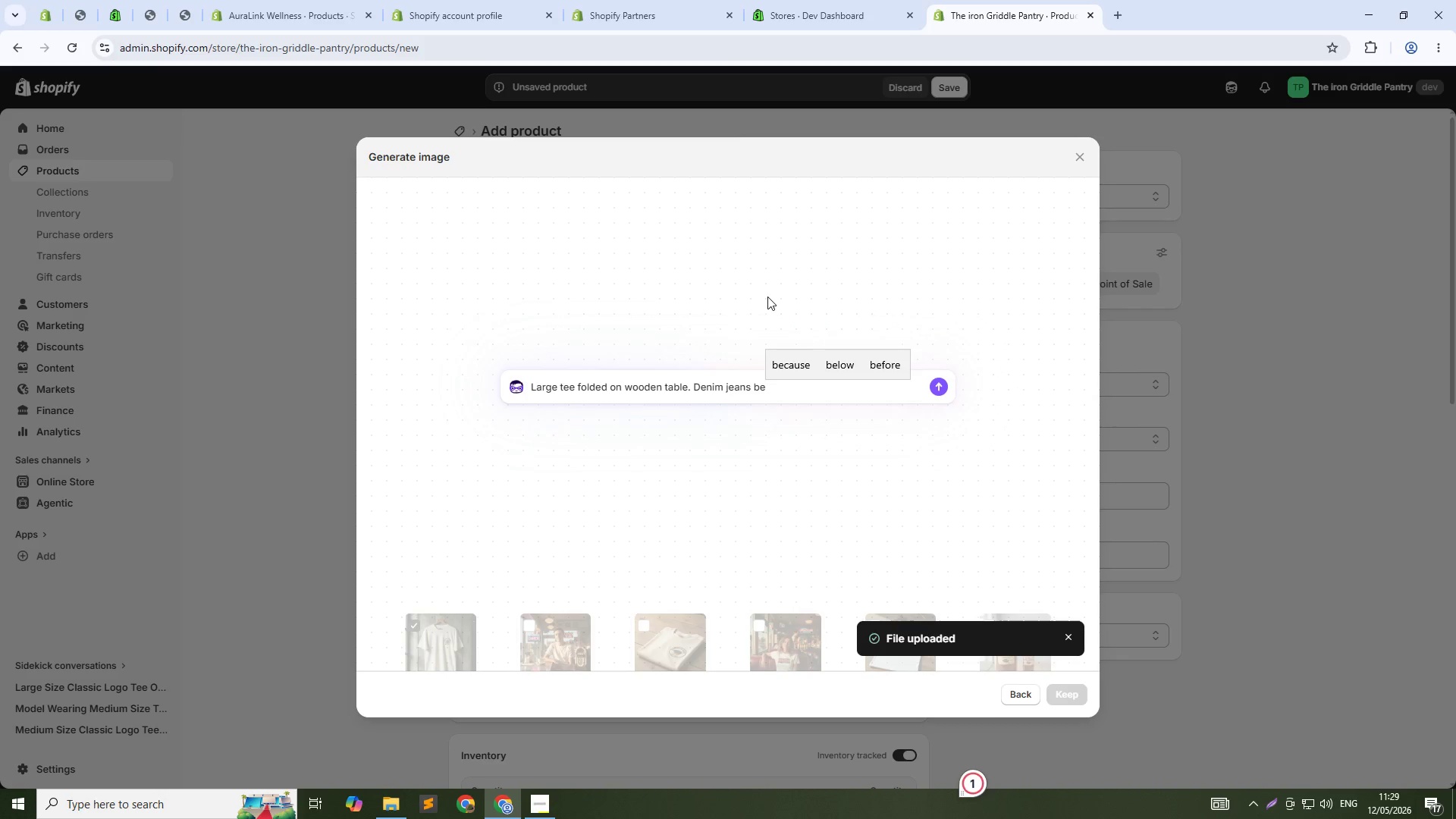 
type(side . casual lifestyle styling. warm lightng.1:1)
 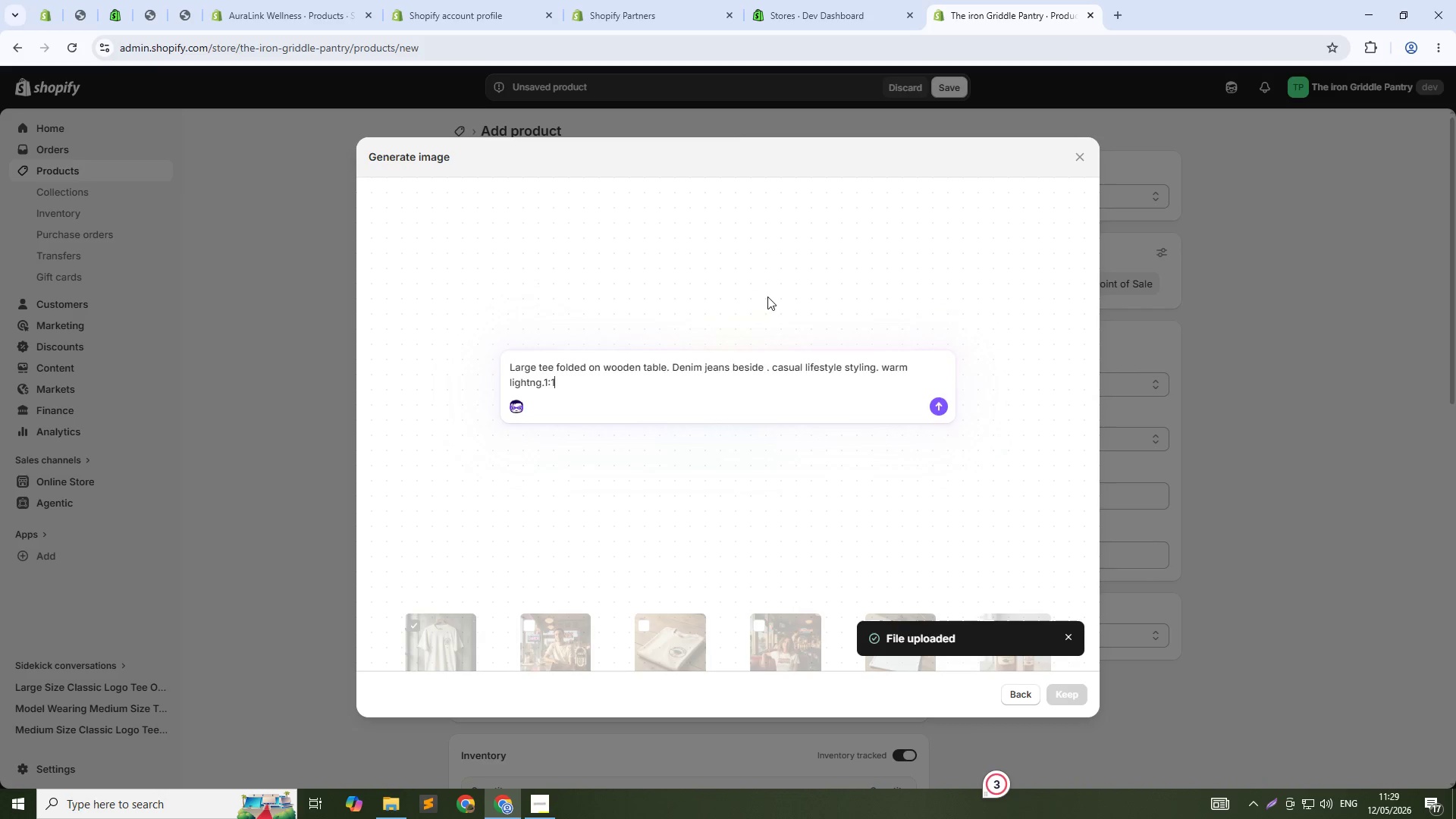 
key(Enter)
 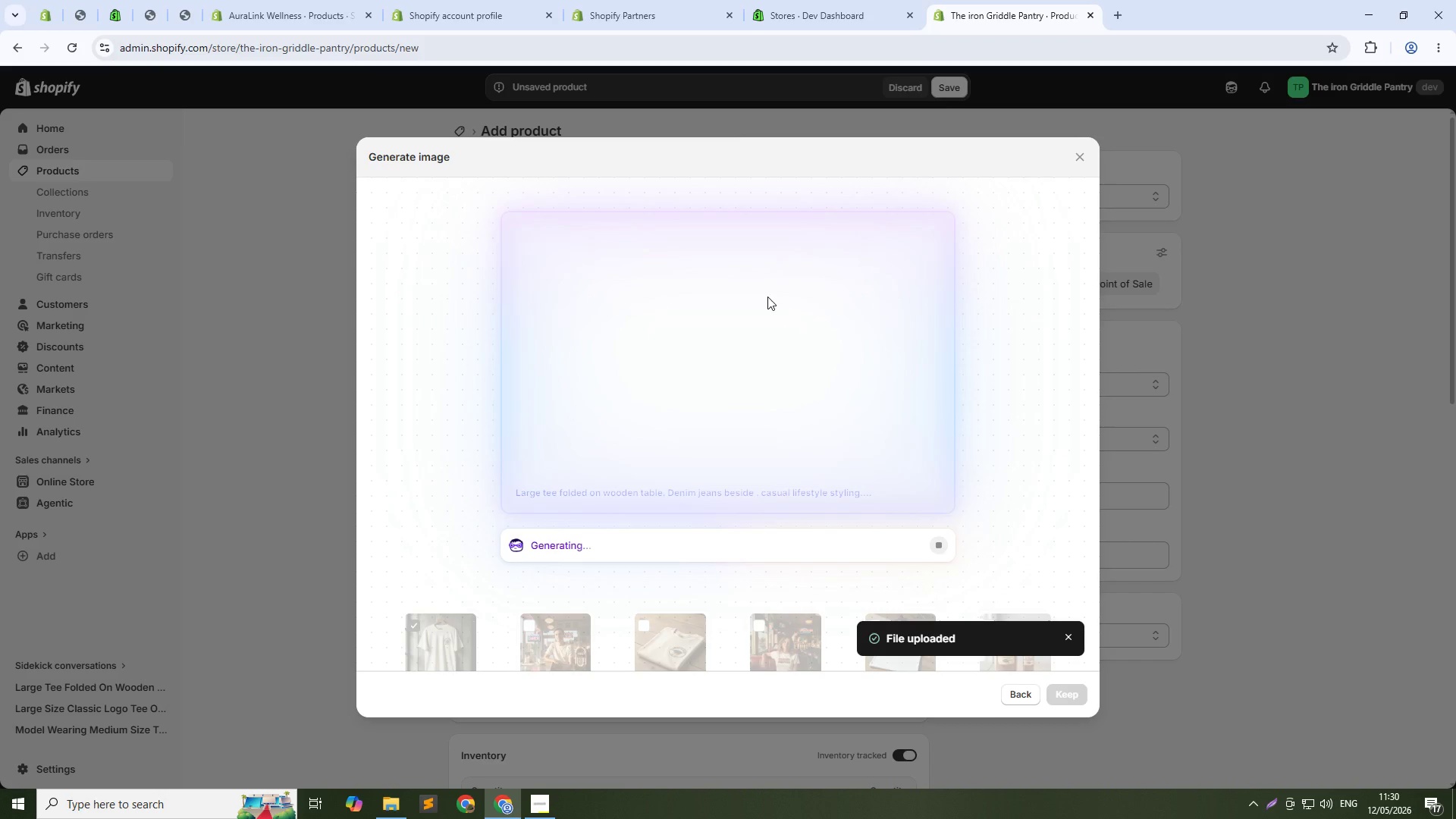 
wait(26.26)
 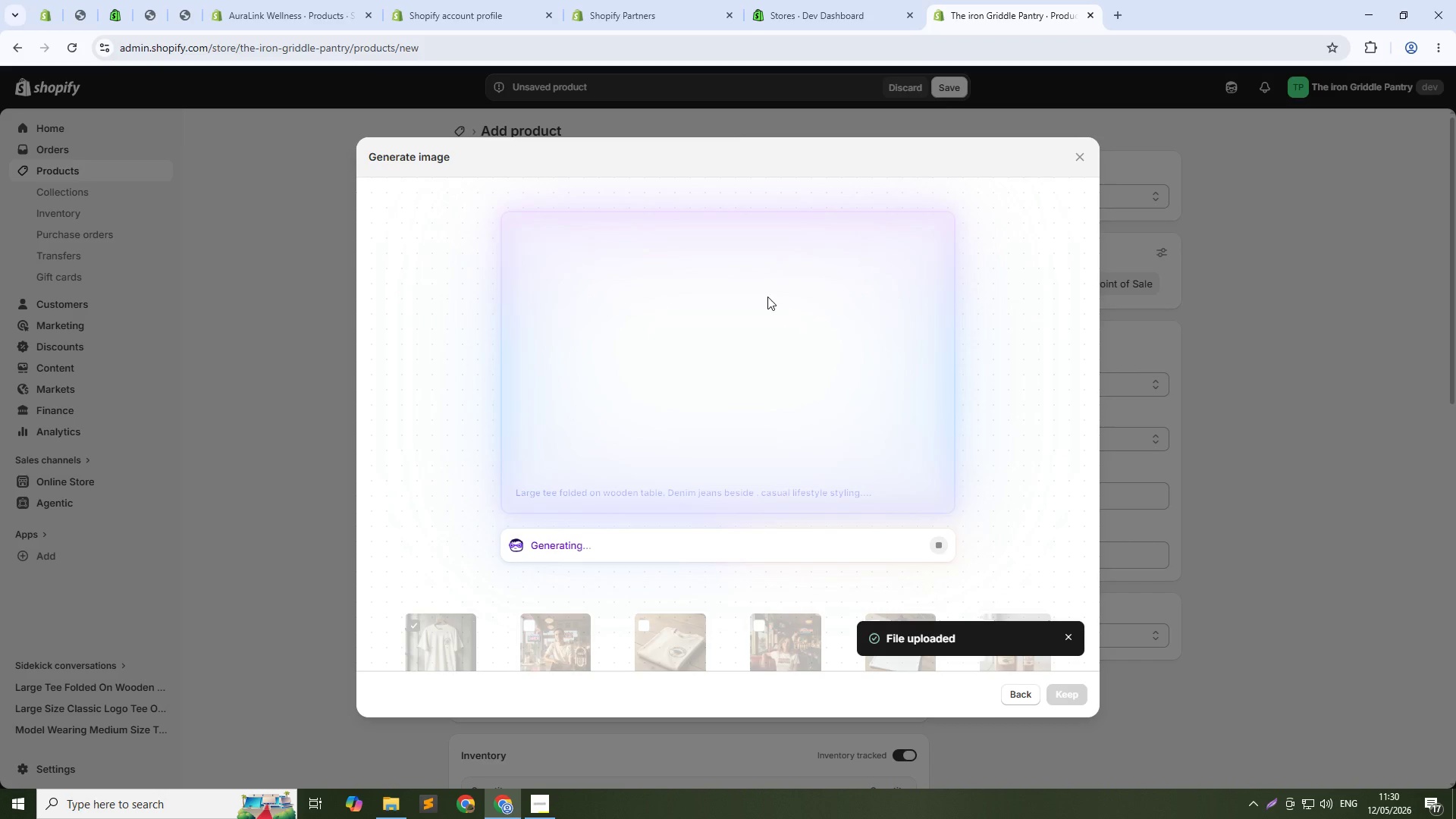 
left_click([1075, 693])
 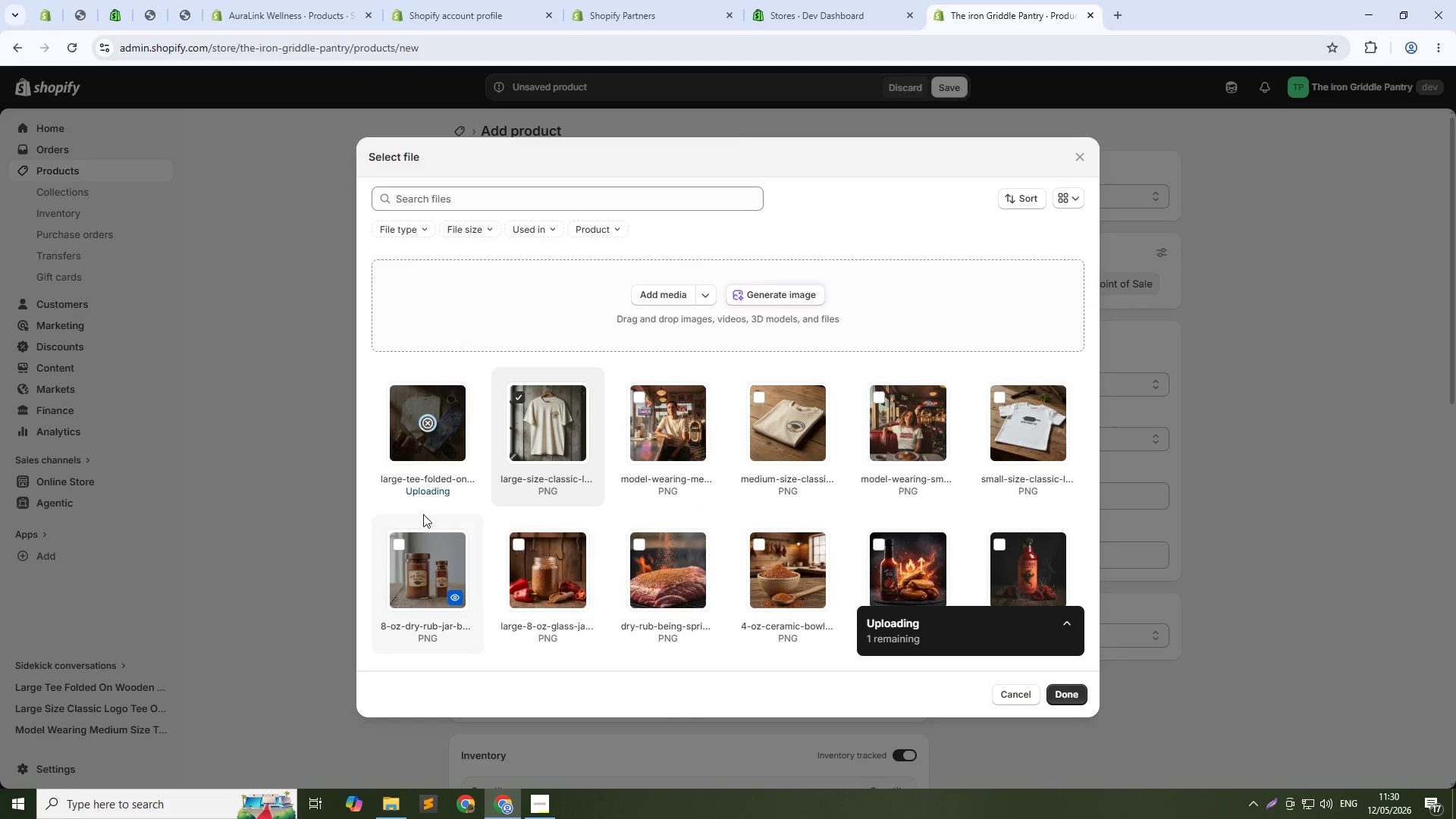 
key(Alt+Tab)